 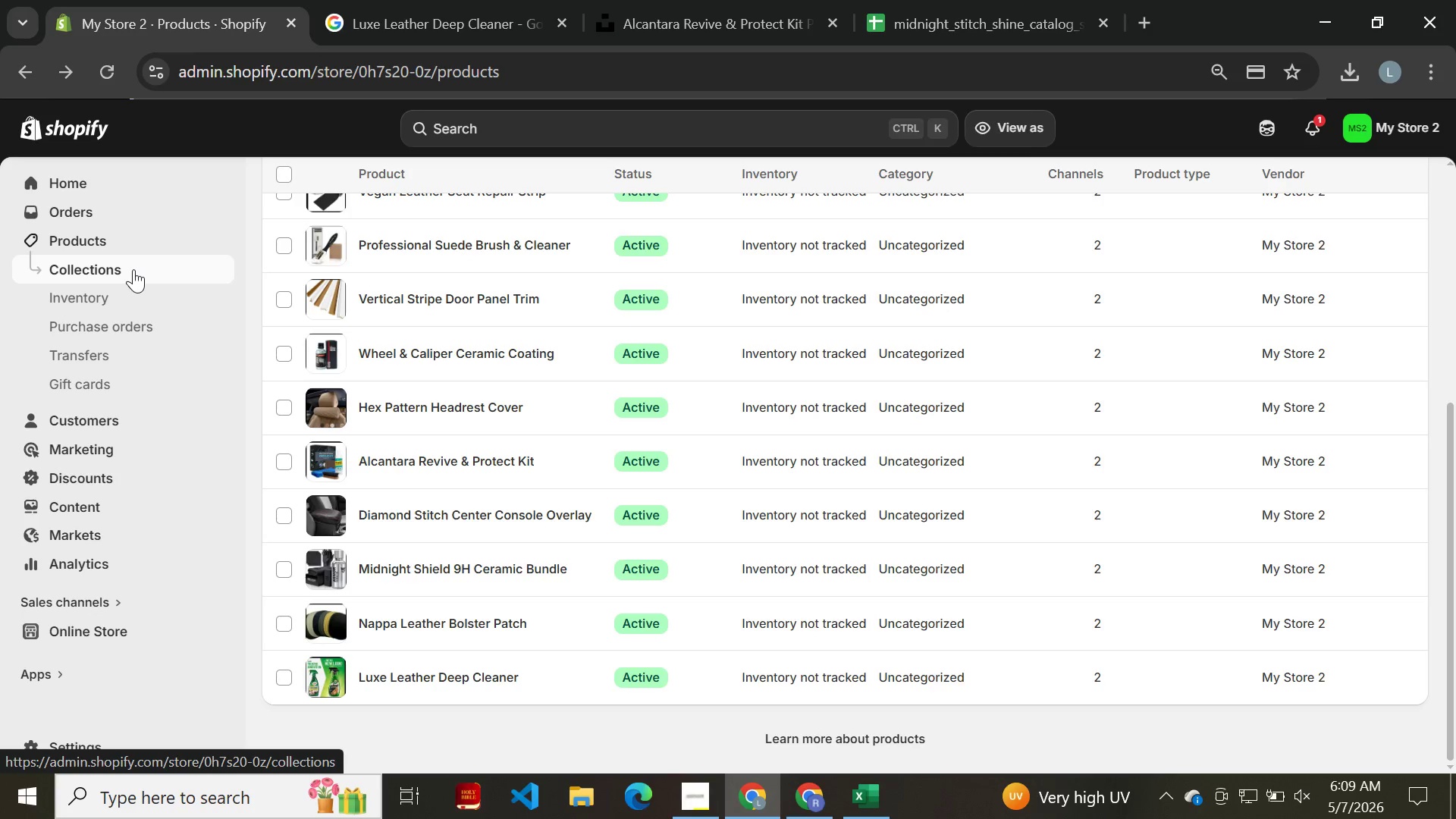 
mouse_move([24, 815])
 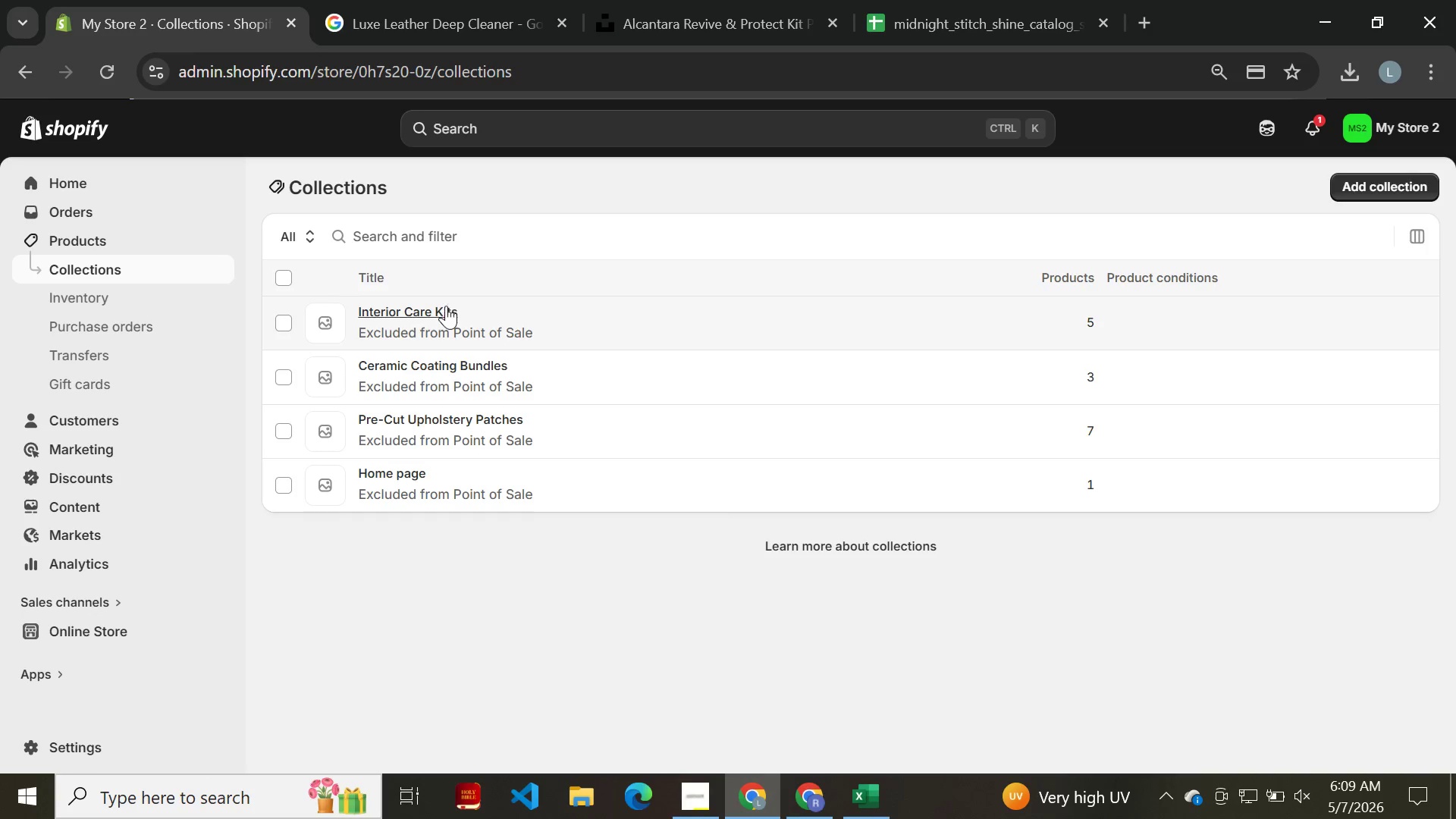 
left_click([444, 311])
 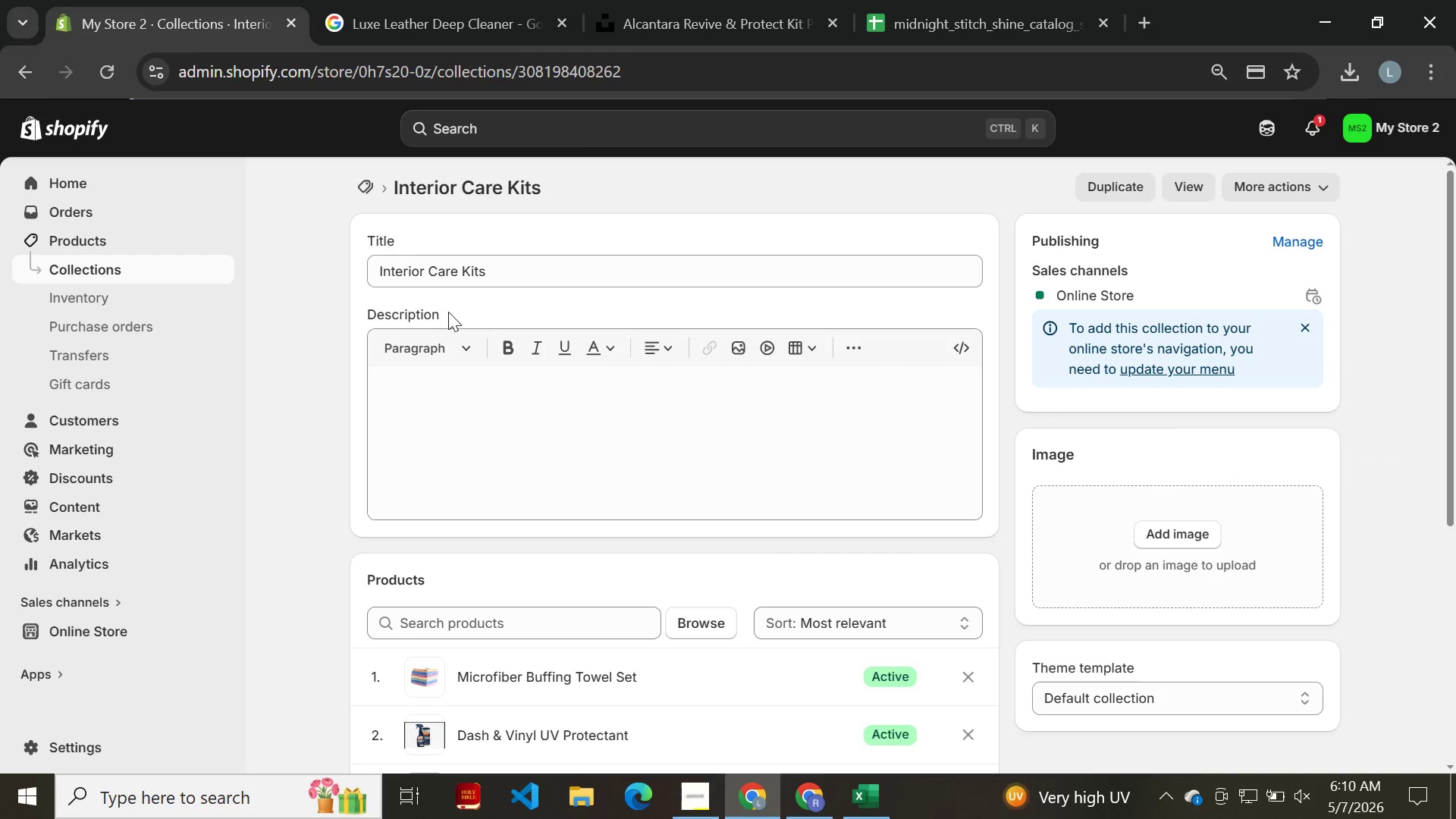 
wait(8.61)
 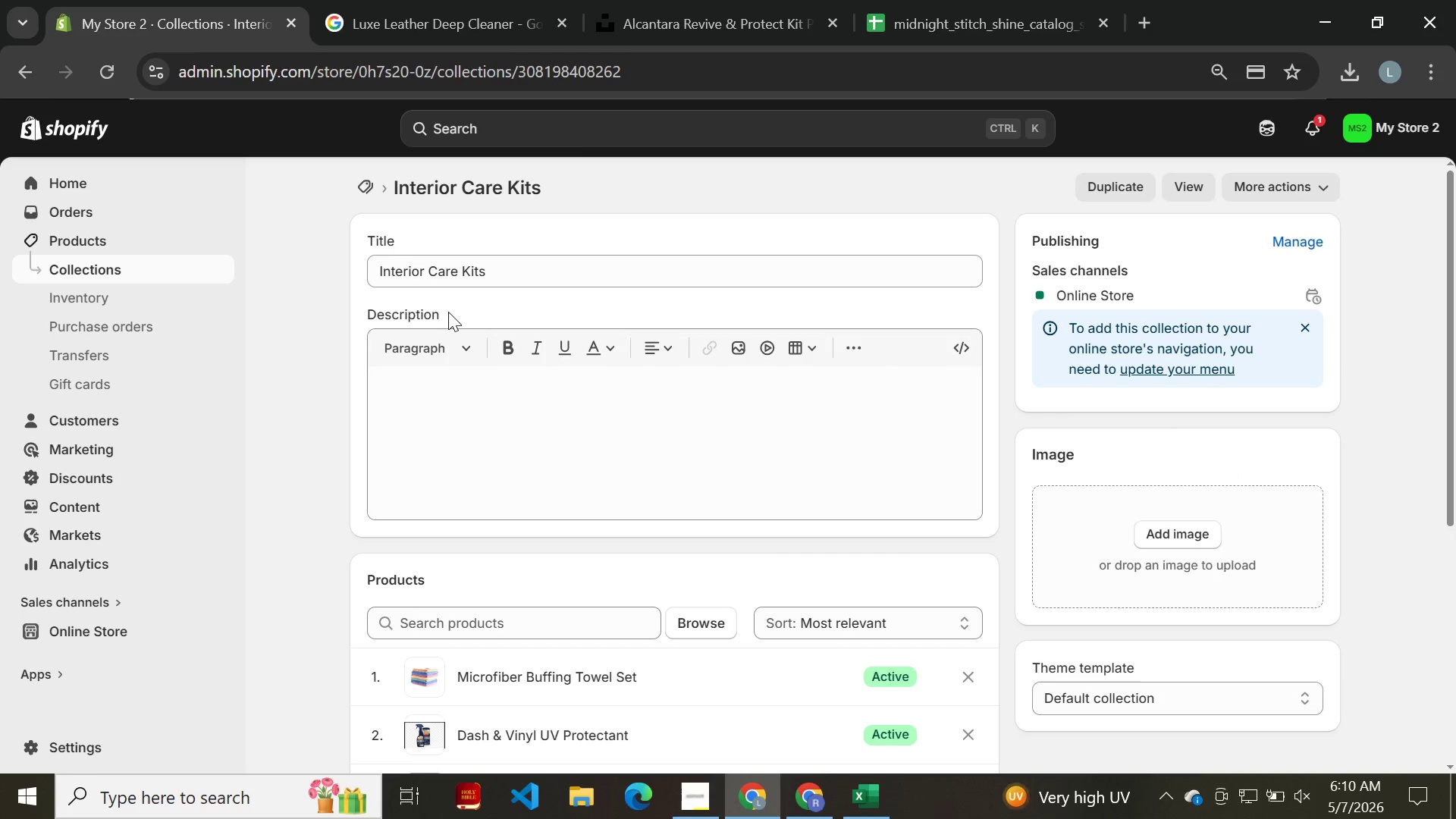 
left_click([506, 399])
 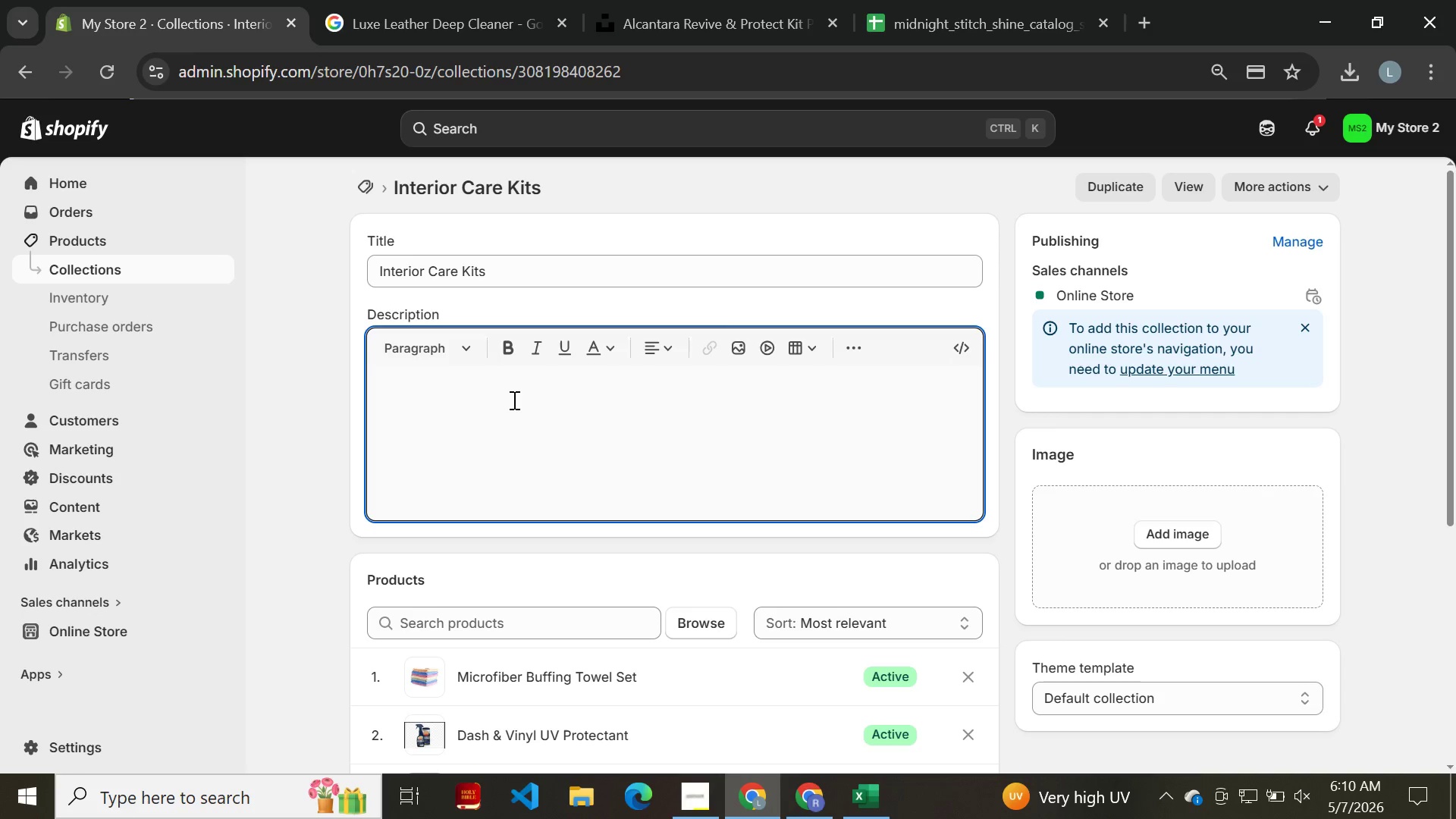 
key(CapsLock)
 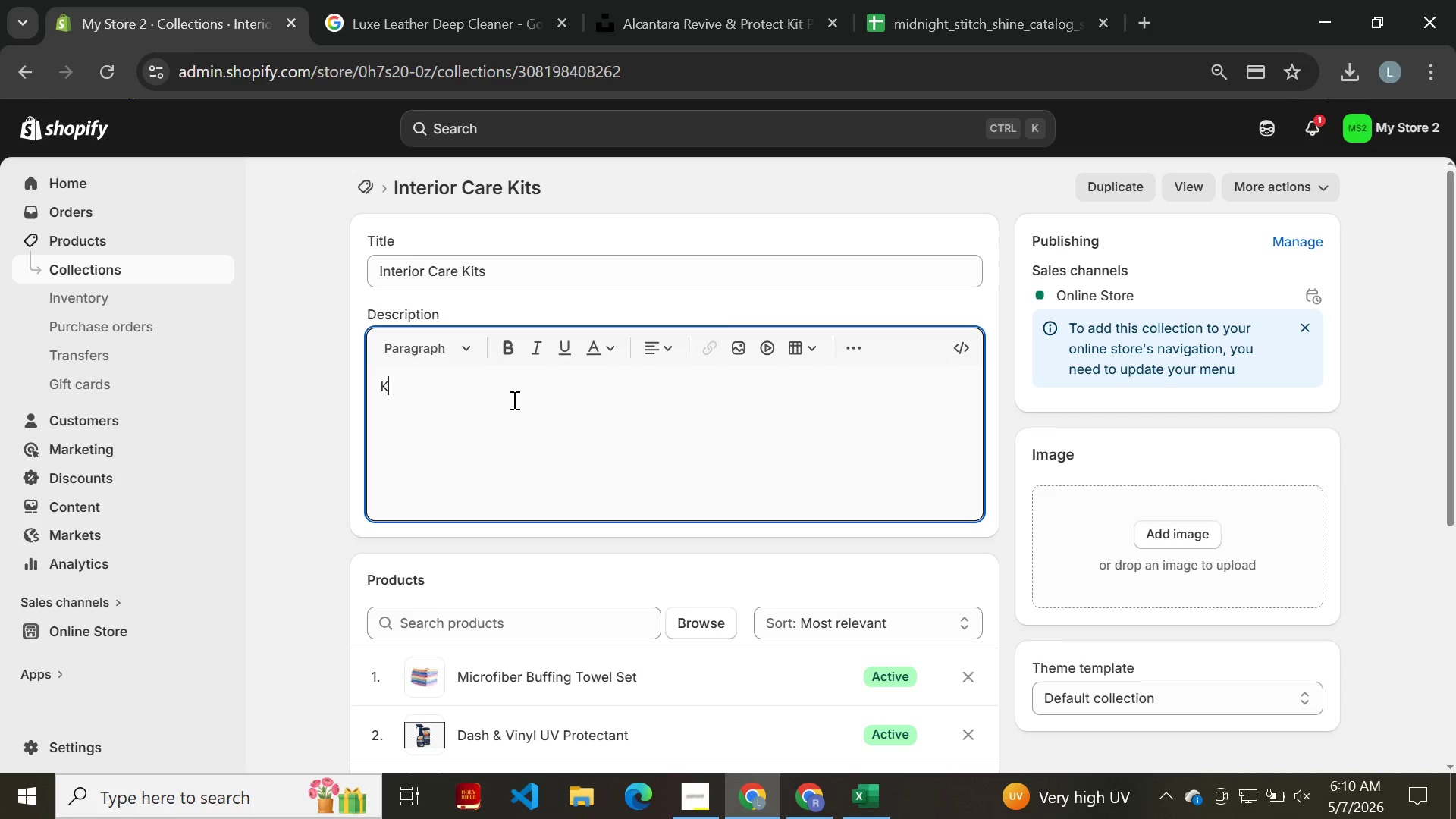 
key(K)
 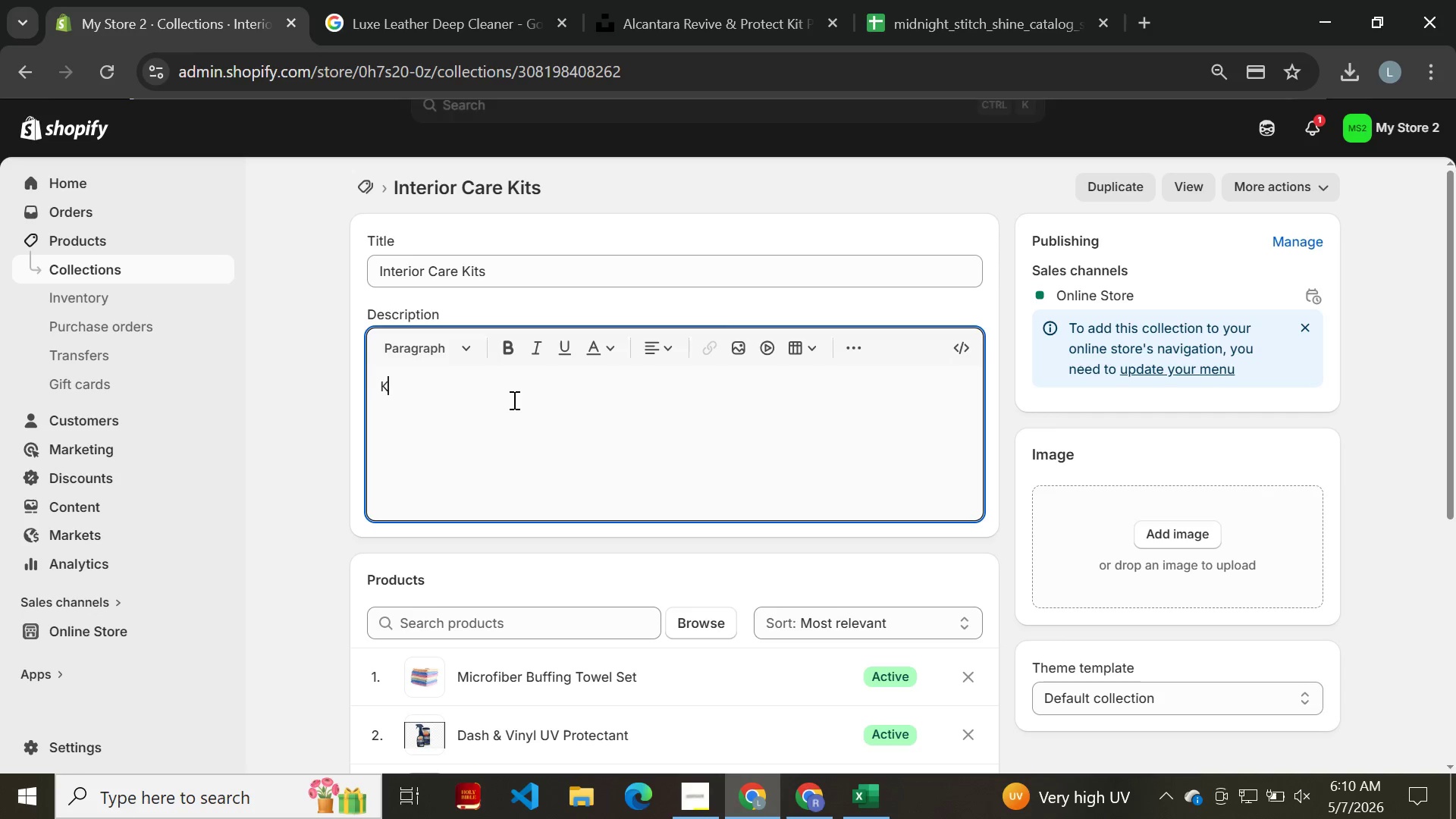 
key(CapsLock)
 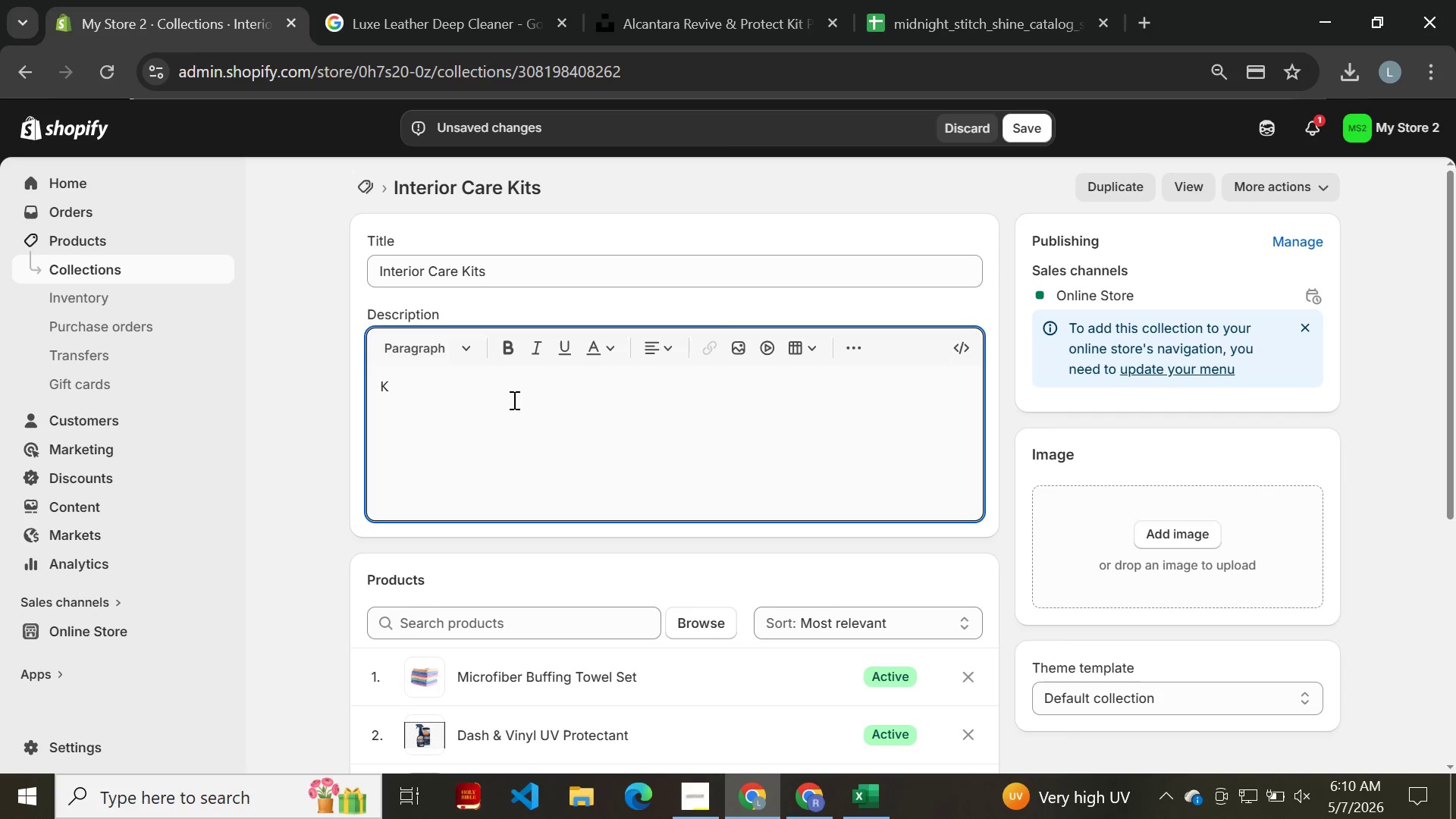 
type(eep your car's can)
key(Backspace)
type(bin looking brand new with our premium interir)
key(Backspace)
type(or care products)
 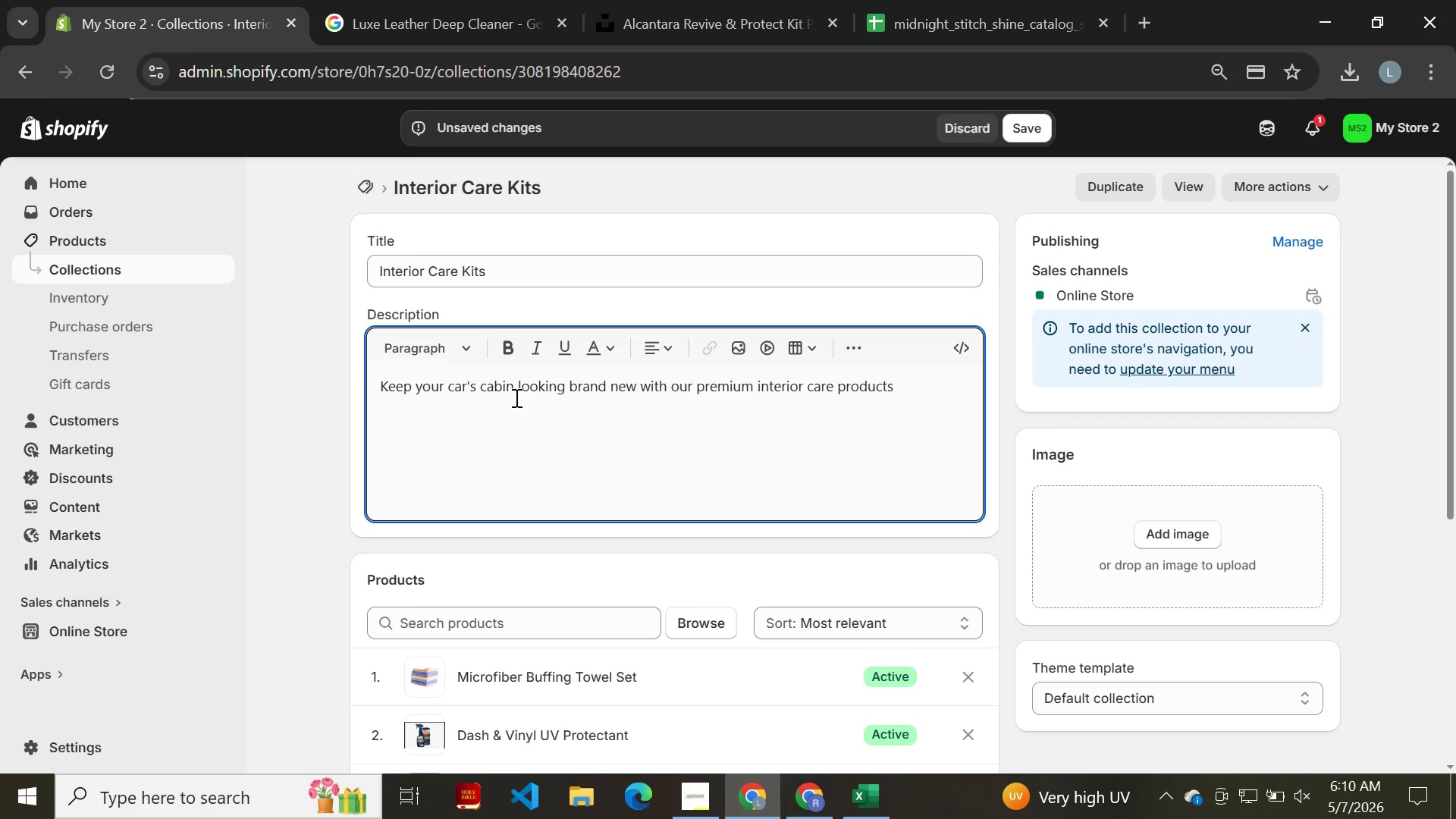 
scroll: coordinate [535, 444], scroll_direction: down, amount: 2.0
 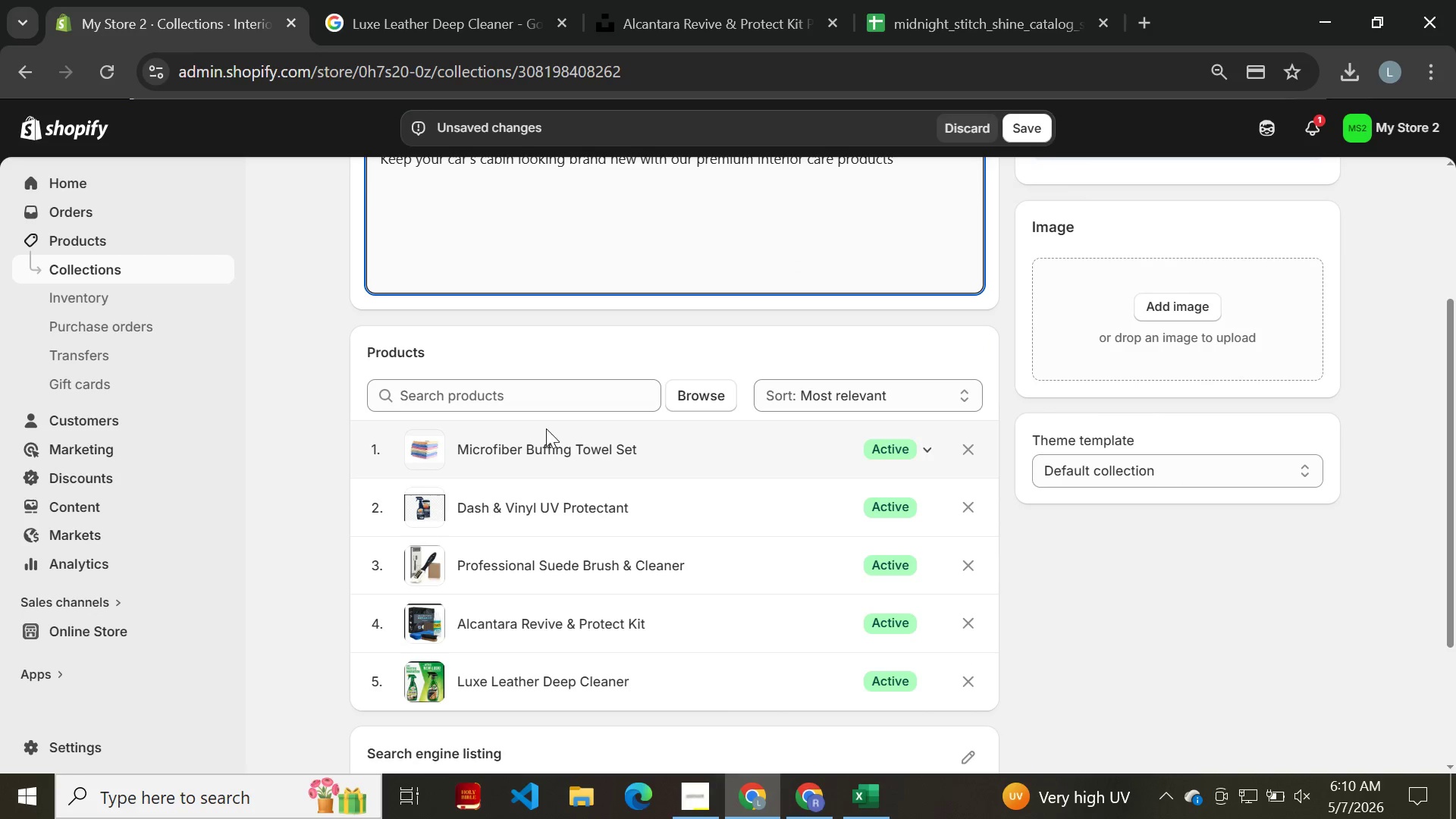 
scroll: coordinate [588, 423], scroll_direction: up, amount: 2.0
 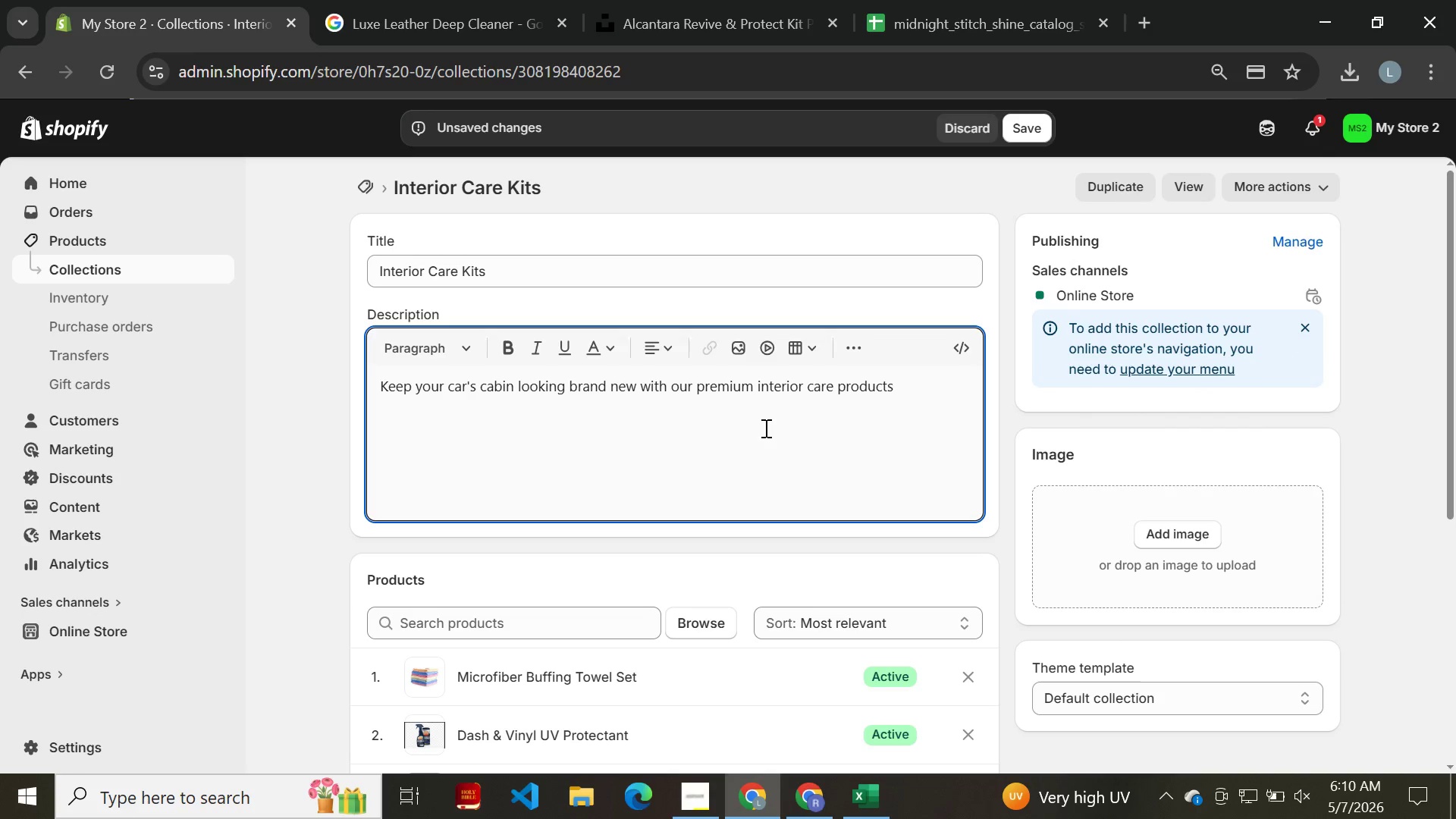 
scroll: coordinate [757, 428], scroll_direction: down, amount: 4.0
 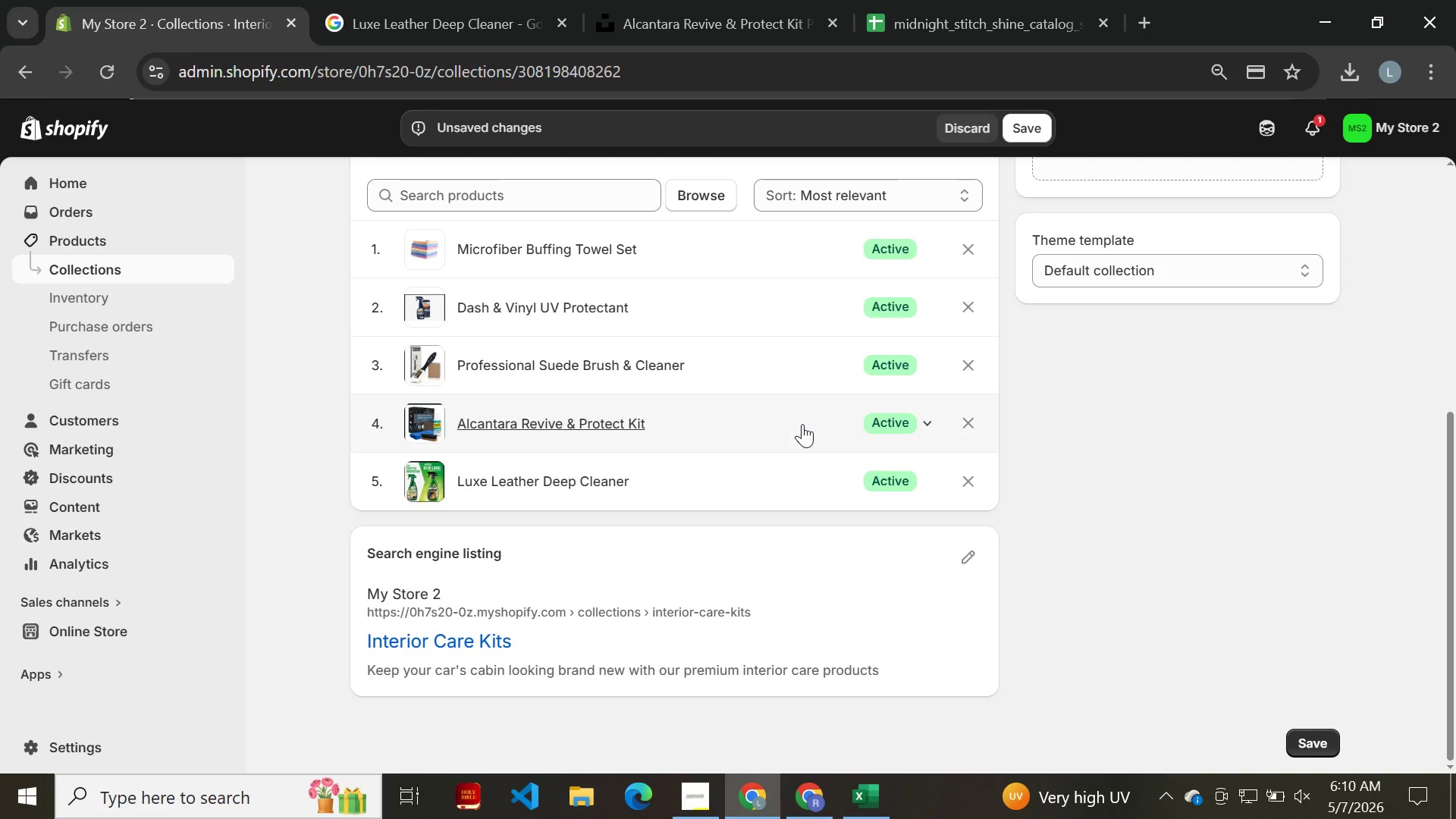 
scroll: coordinate [813, 421], scroll_direction: up, amount: 1.0
 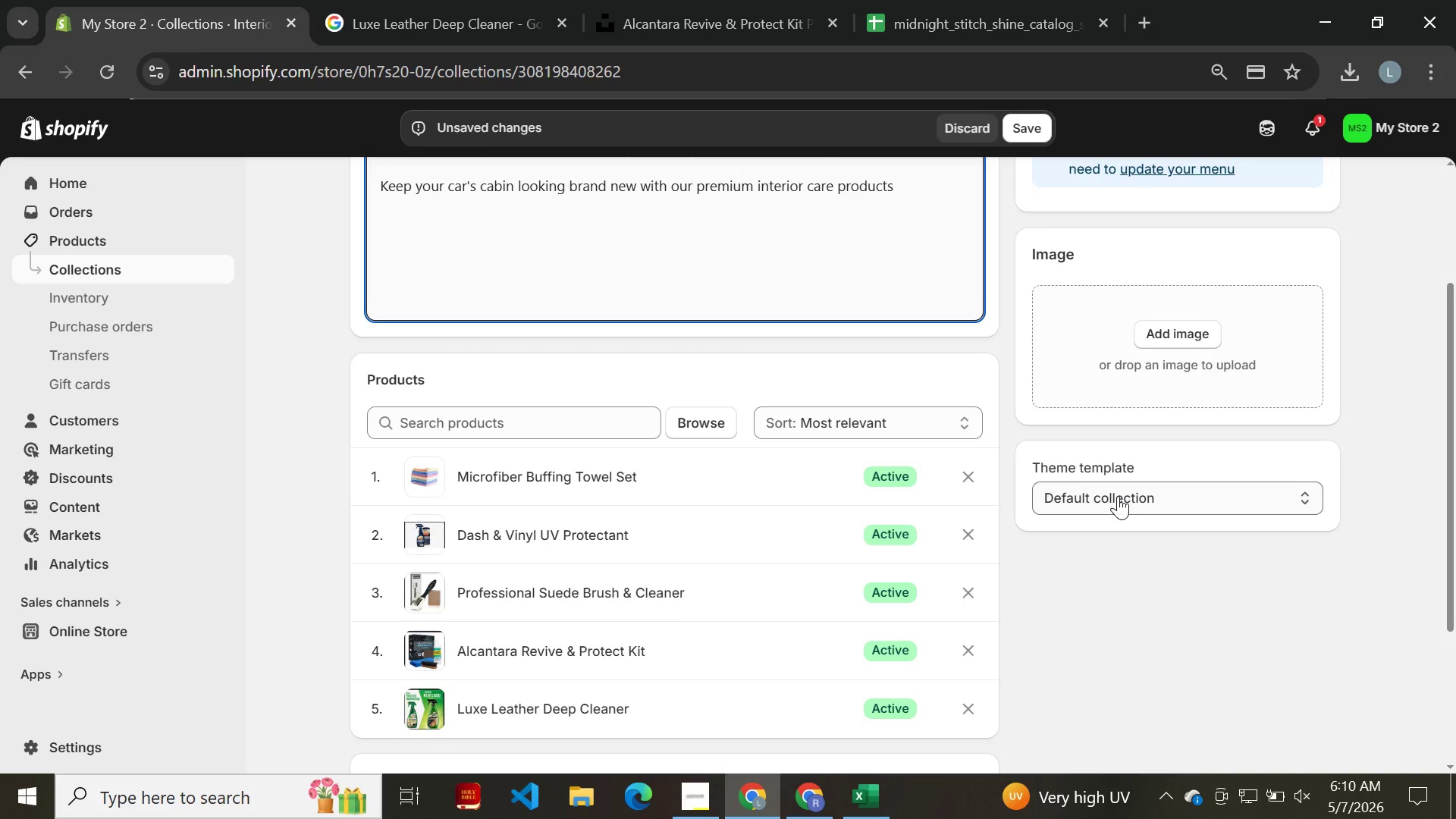 
left_click([1118, 496])
 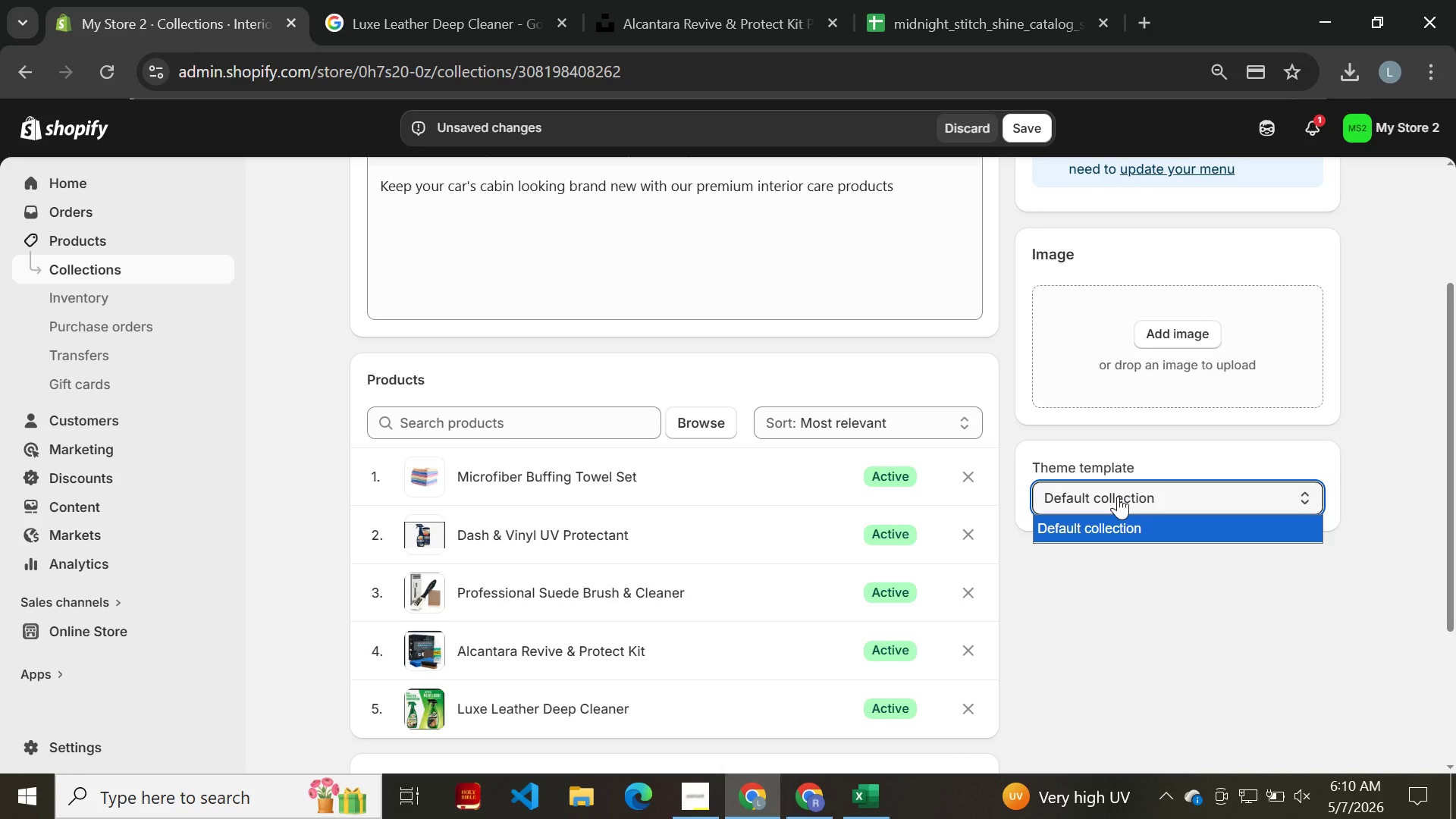 
scroll: coordinate [1118, 496], scroll_direction: up, amount: 2.0
 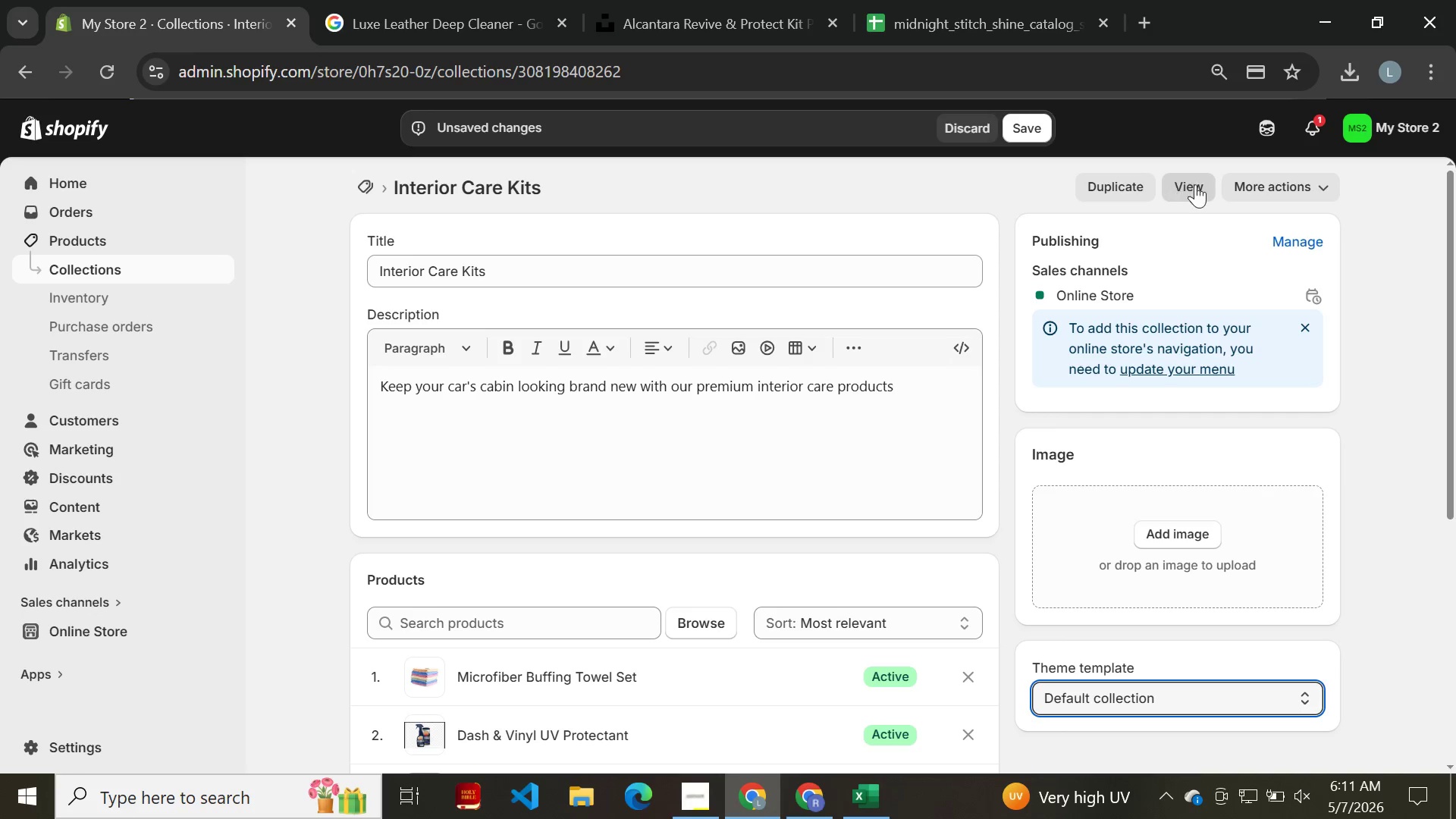 
left_click([1290, 178])
 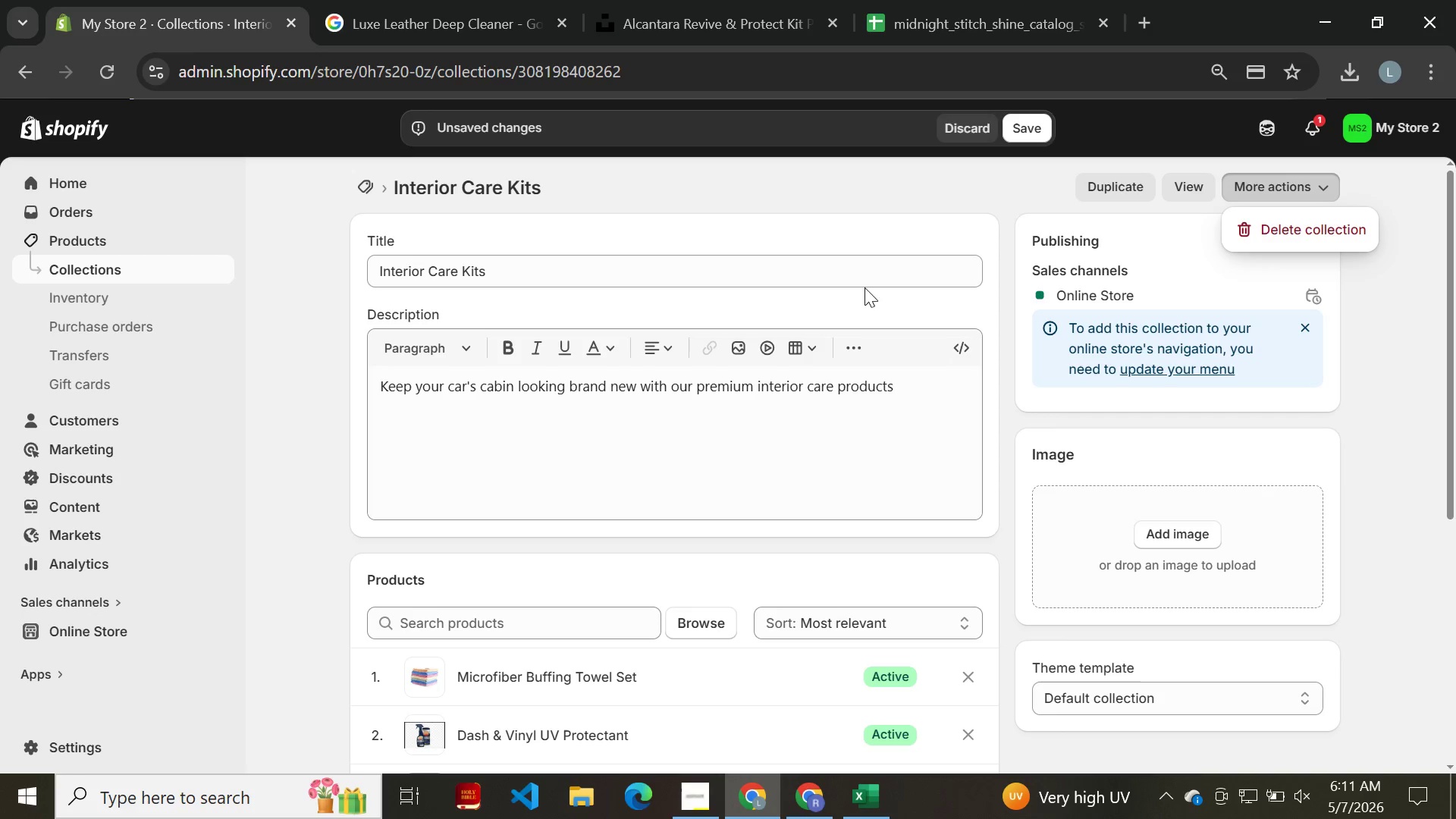 
left_click([764, 297])
 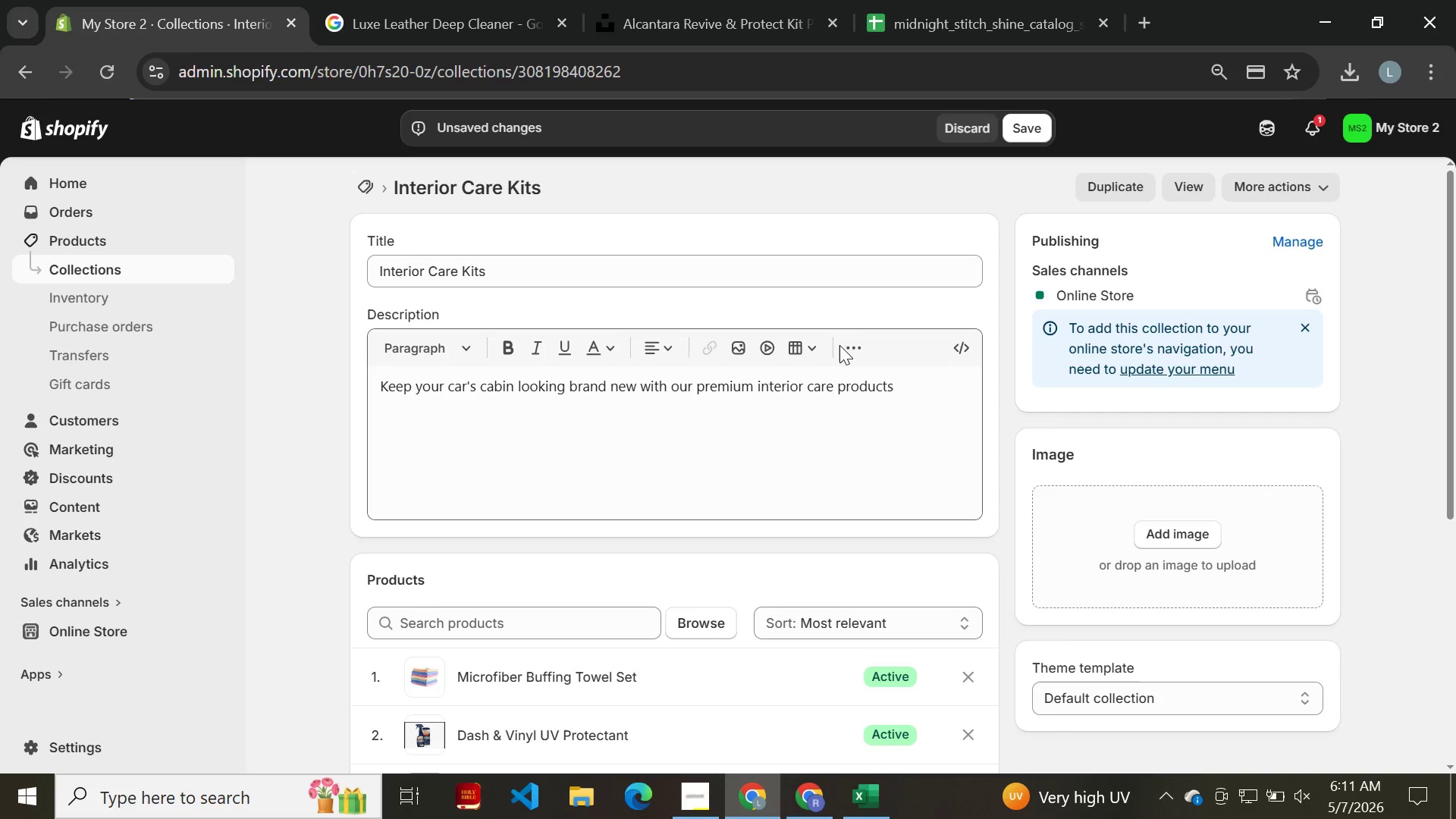 
left_click([841, 345])
 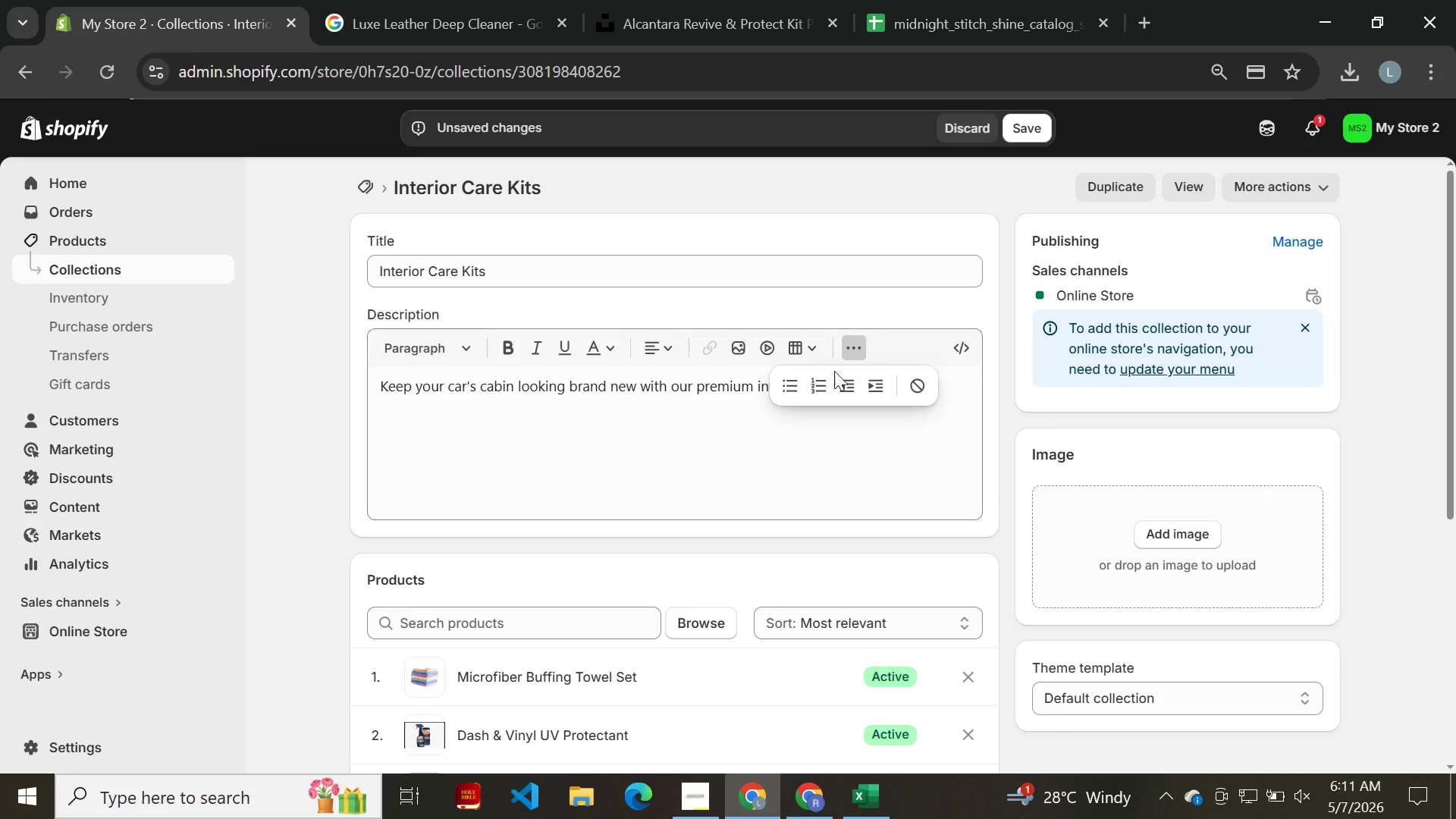 
mouse_move([817, 379])
 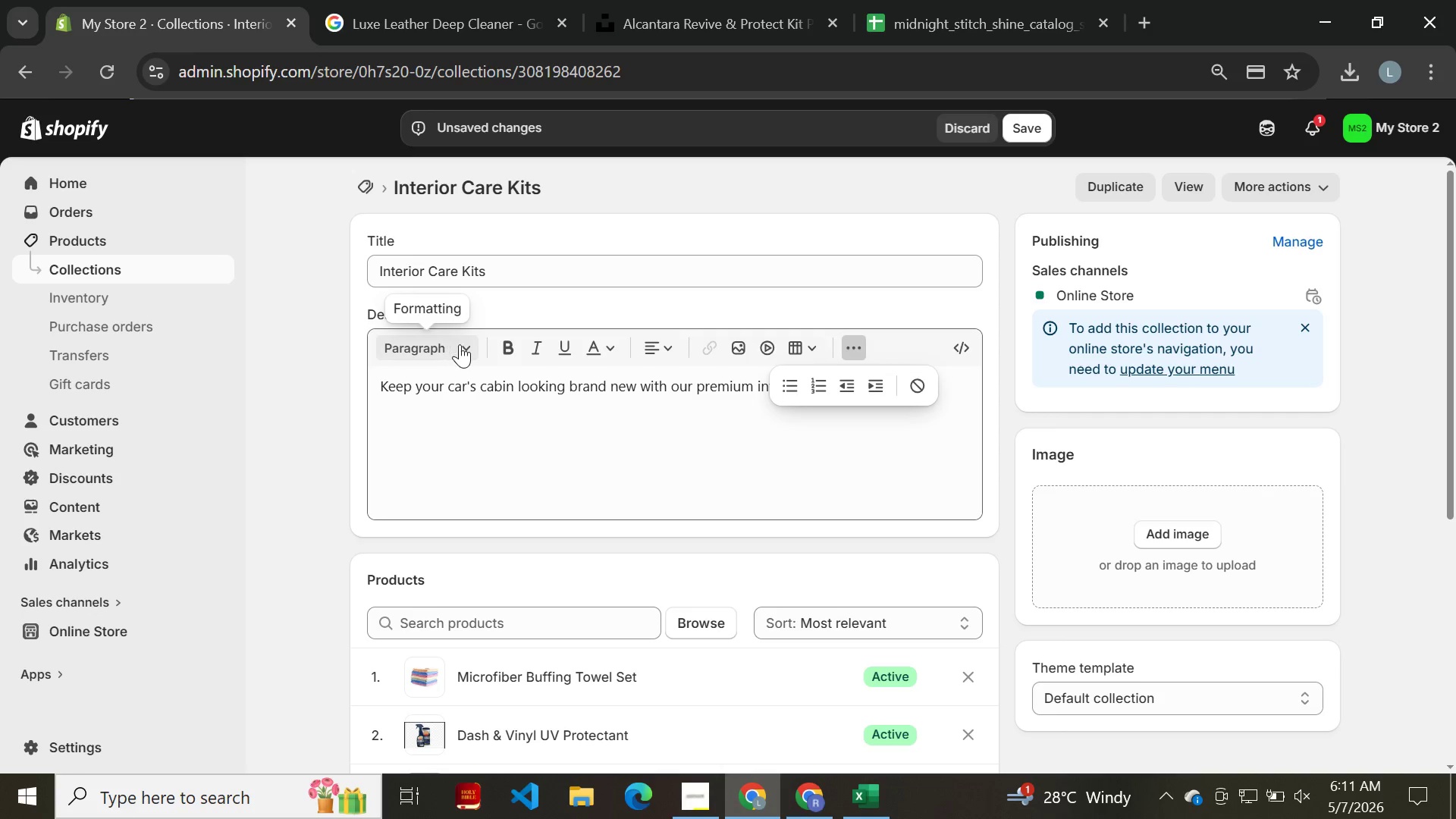 
scroll: coordinate [452, 365], scroll_direction: down, amount: 2.0
 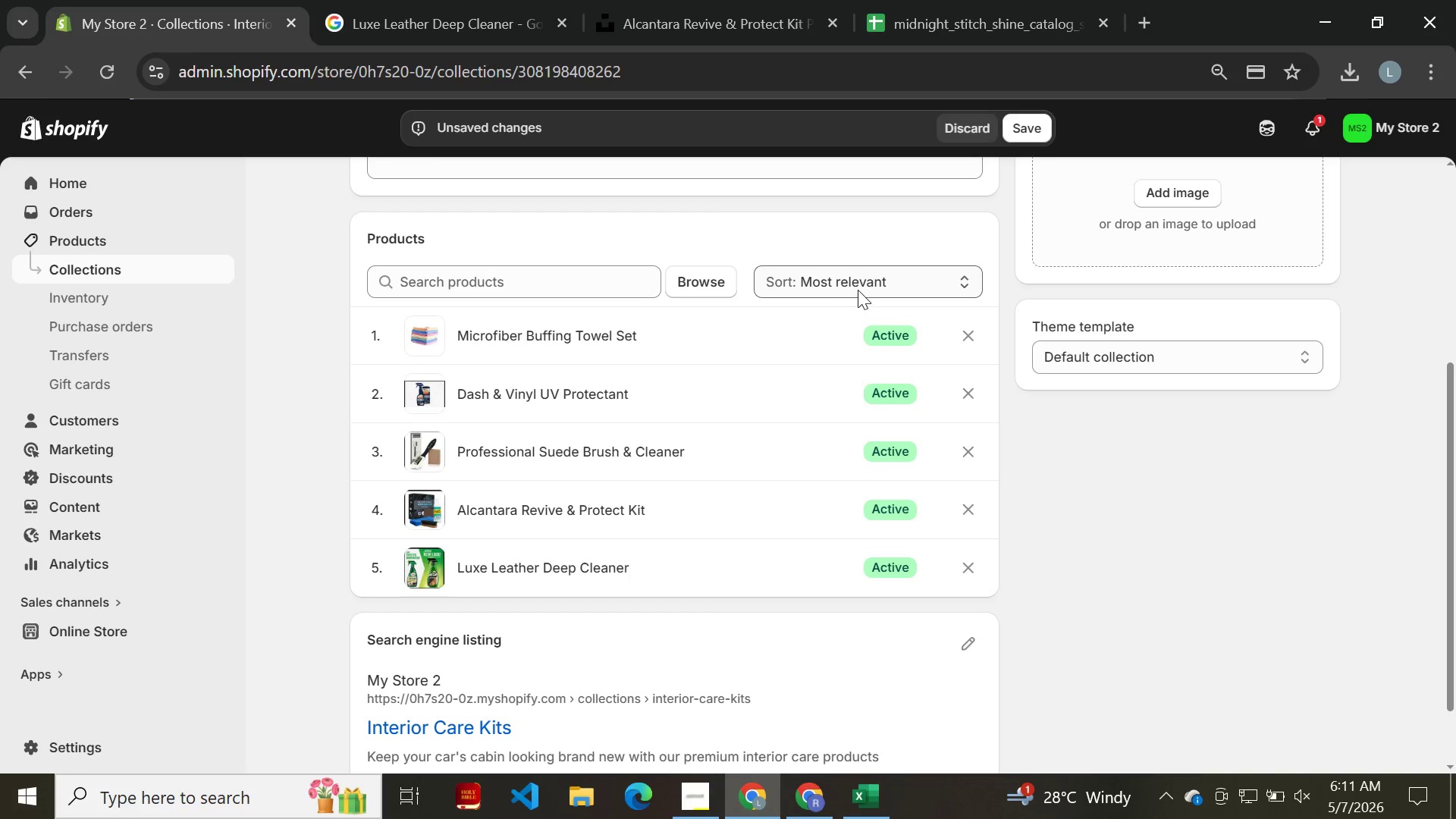 
left_click([896, 282])
 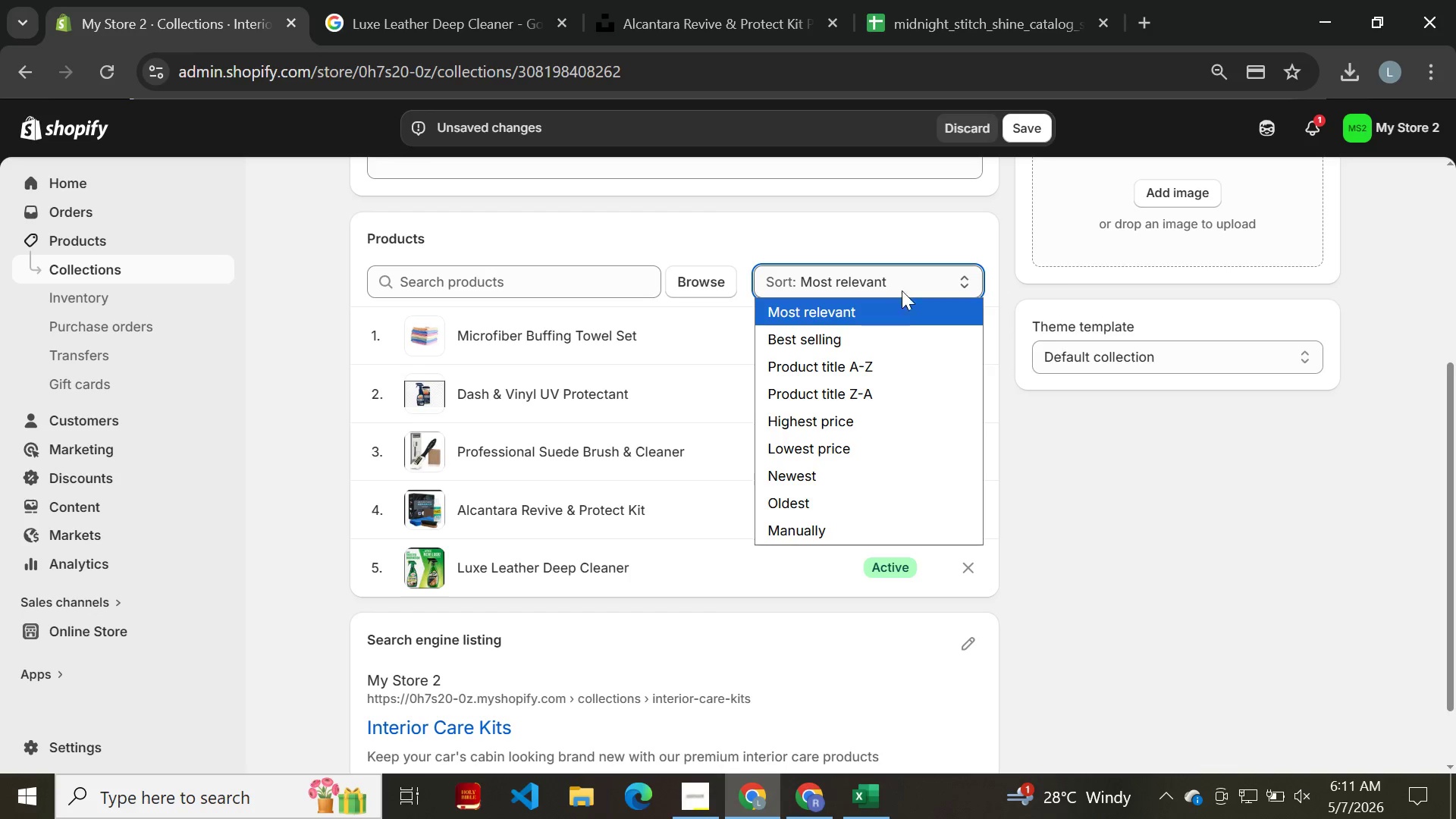 
scroll: coordinate [908, 410], scroll_direction: down, amount: 7.0
 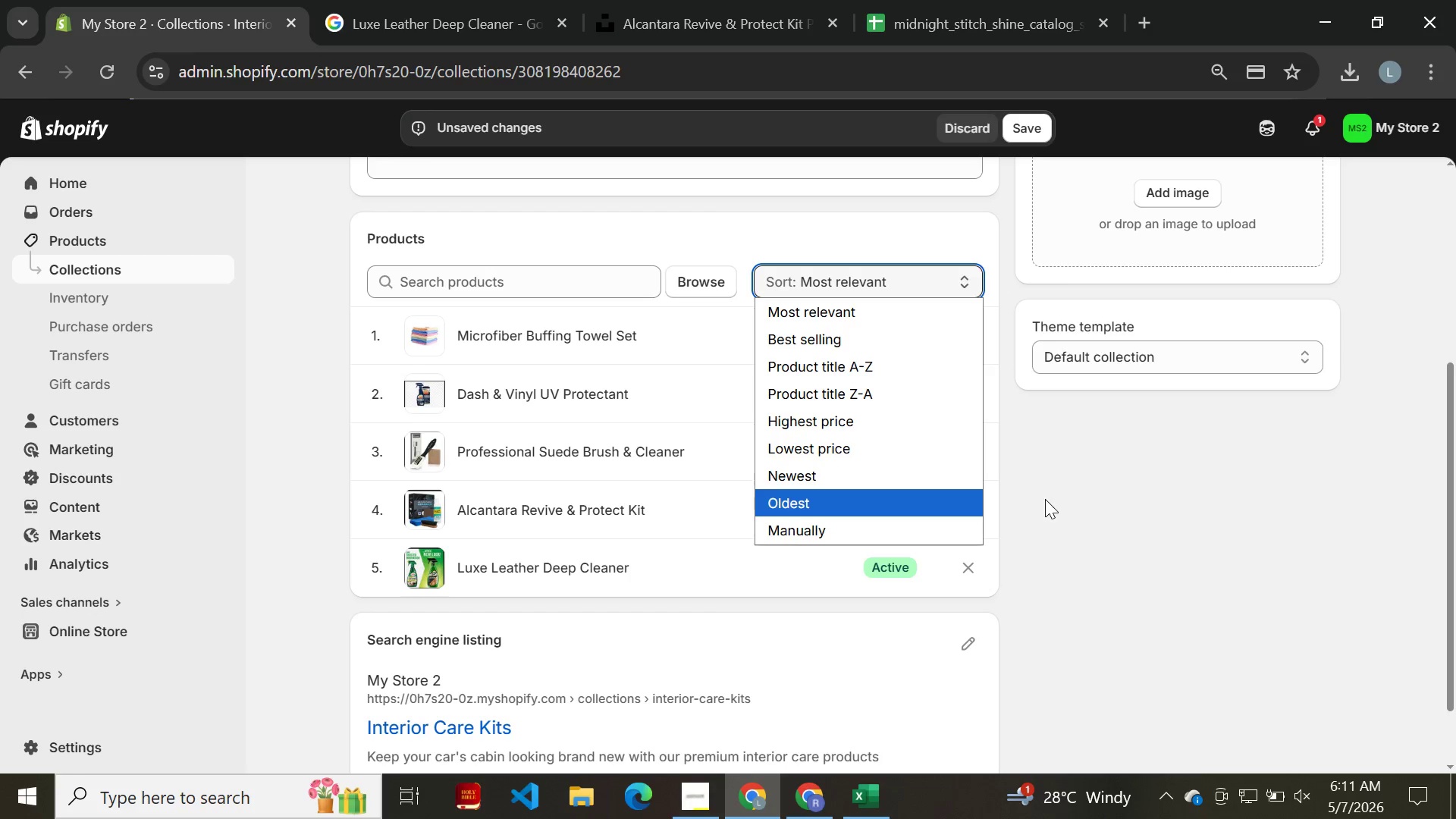 
left_click([1049, 495])
 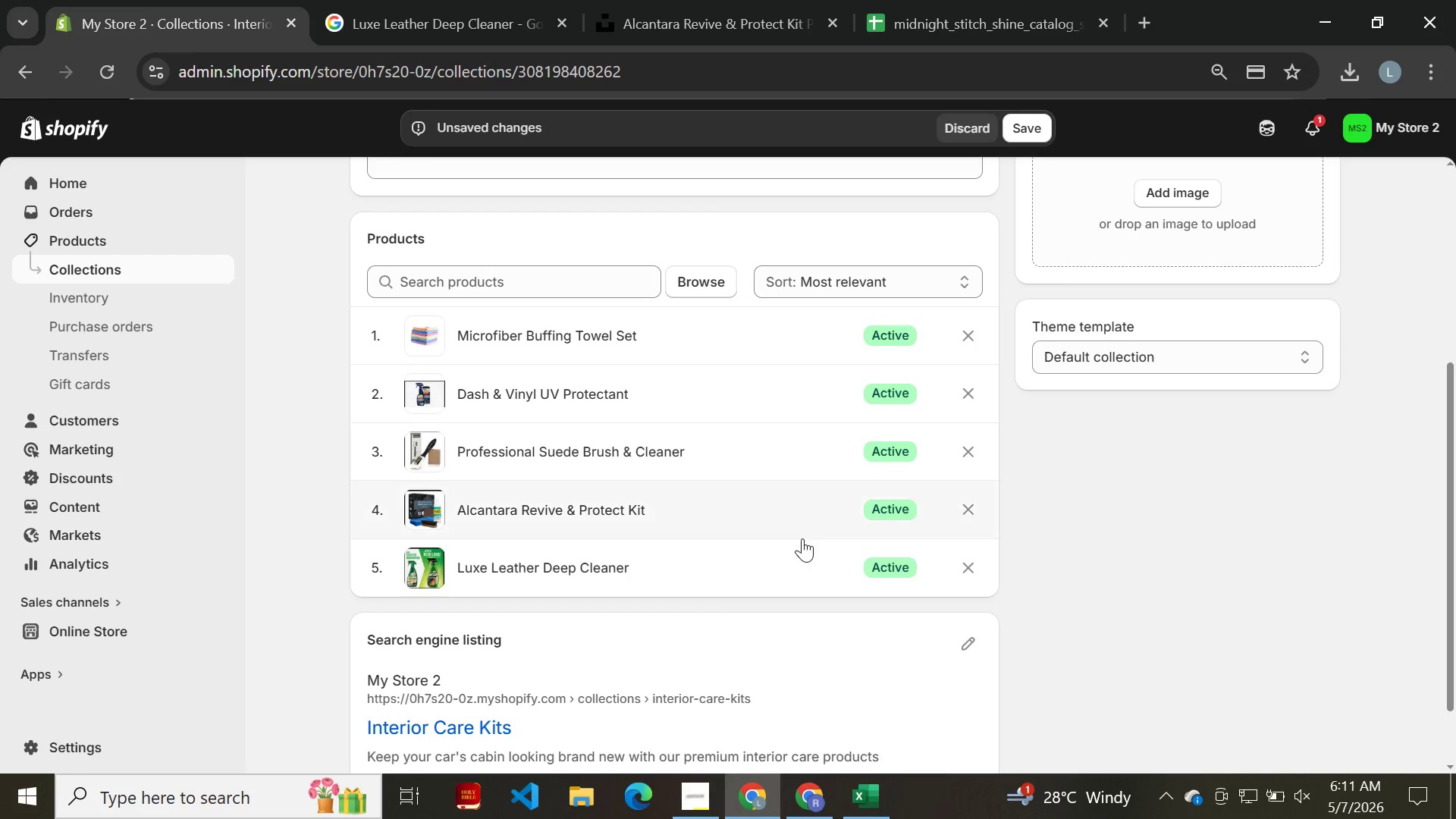 
scroll: coordinate [879, 579], scroll_direction: down, amount: 11.0
 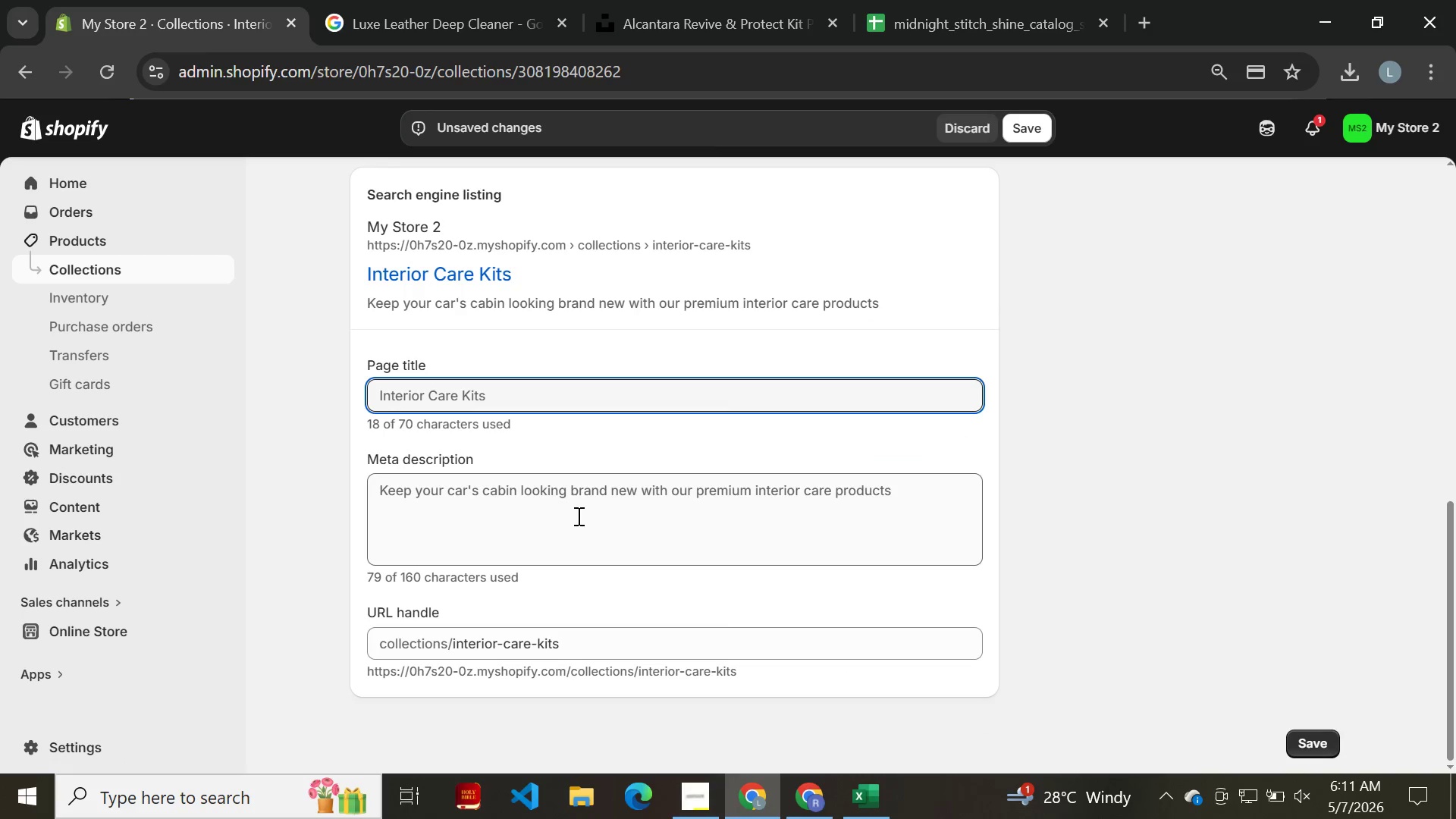 
left_click([577, 516])
 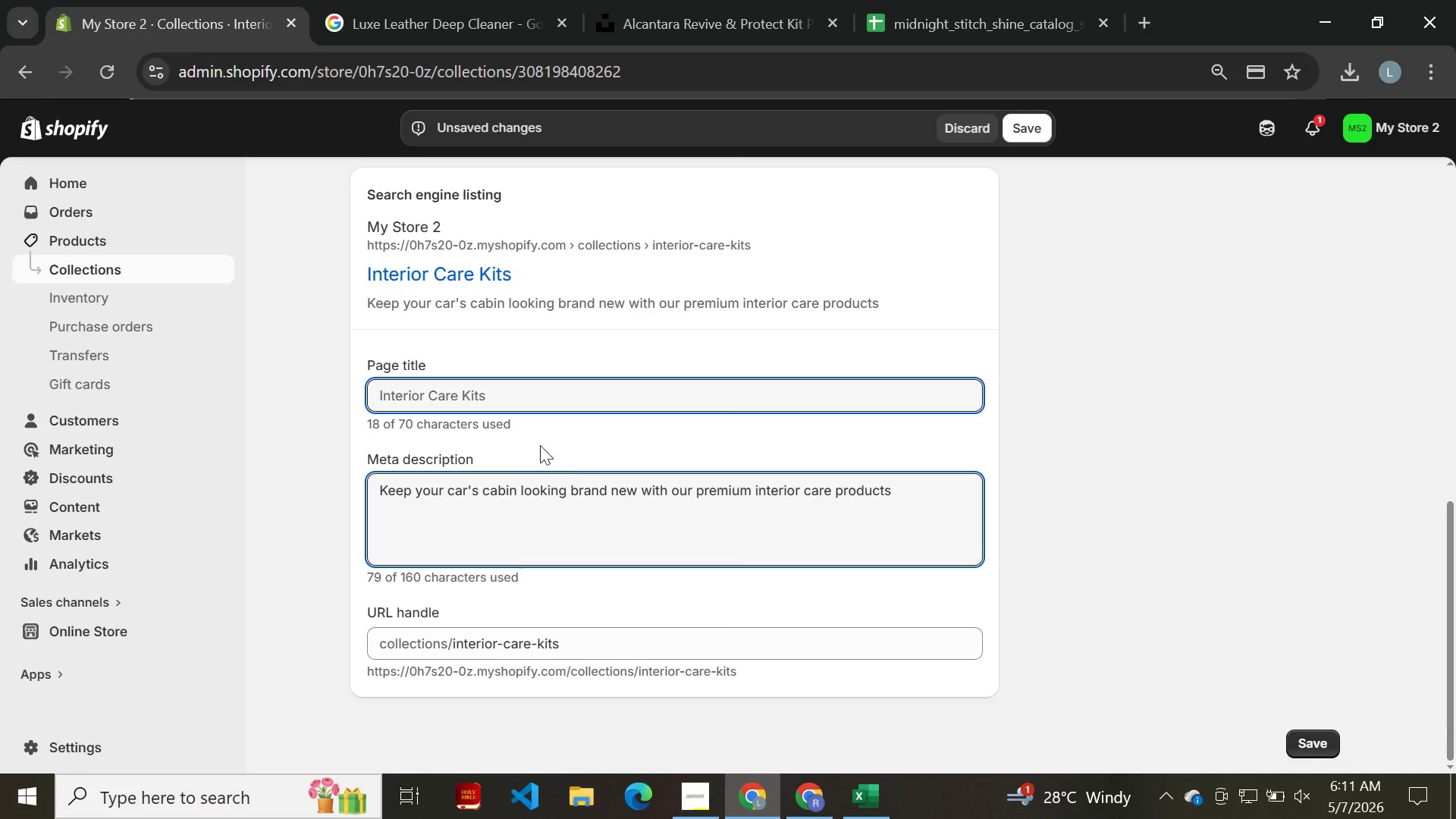 
scroll: coordinate [538, 443], scroll_direction: up, amount: 7.0
 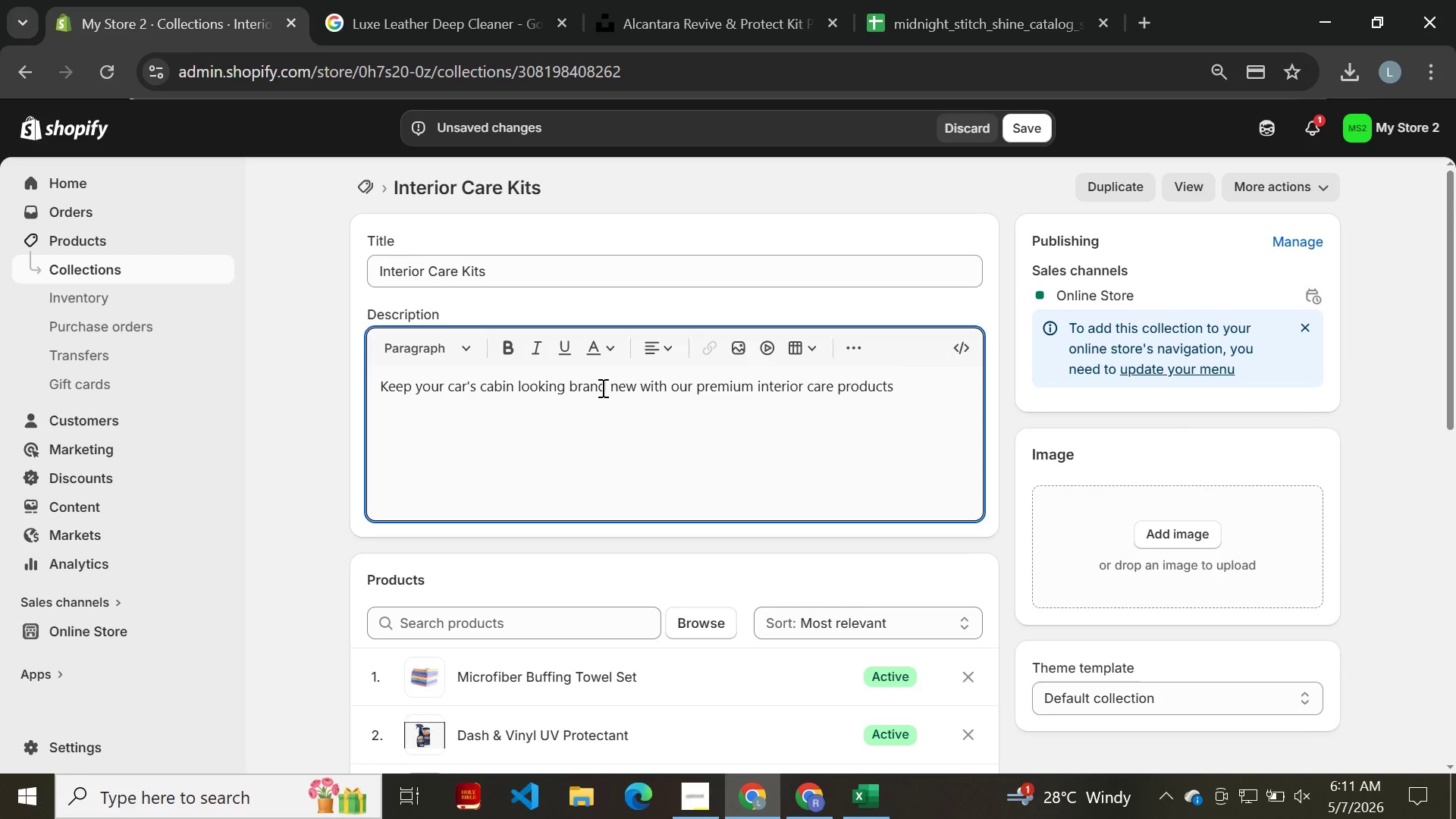 
key(Control+A)
 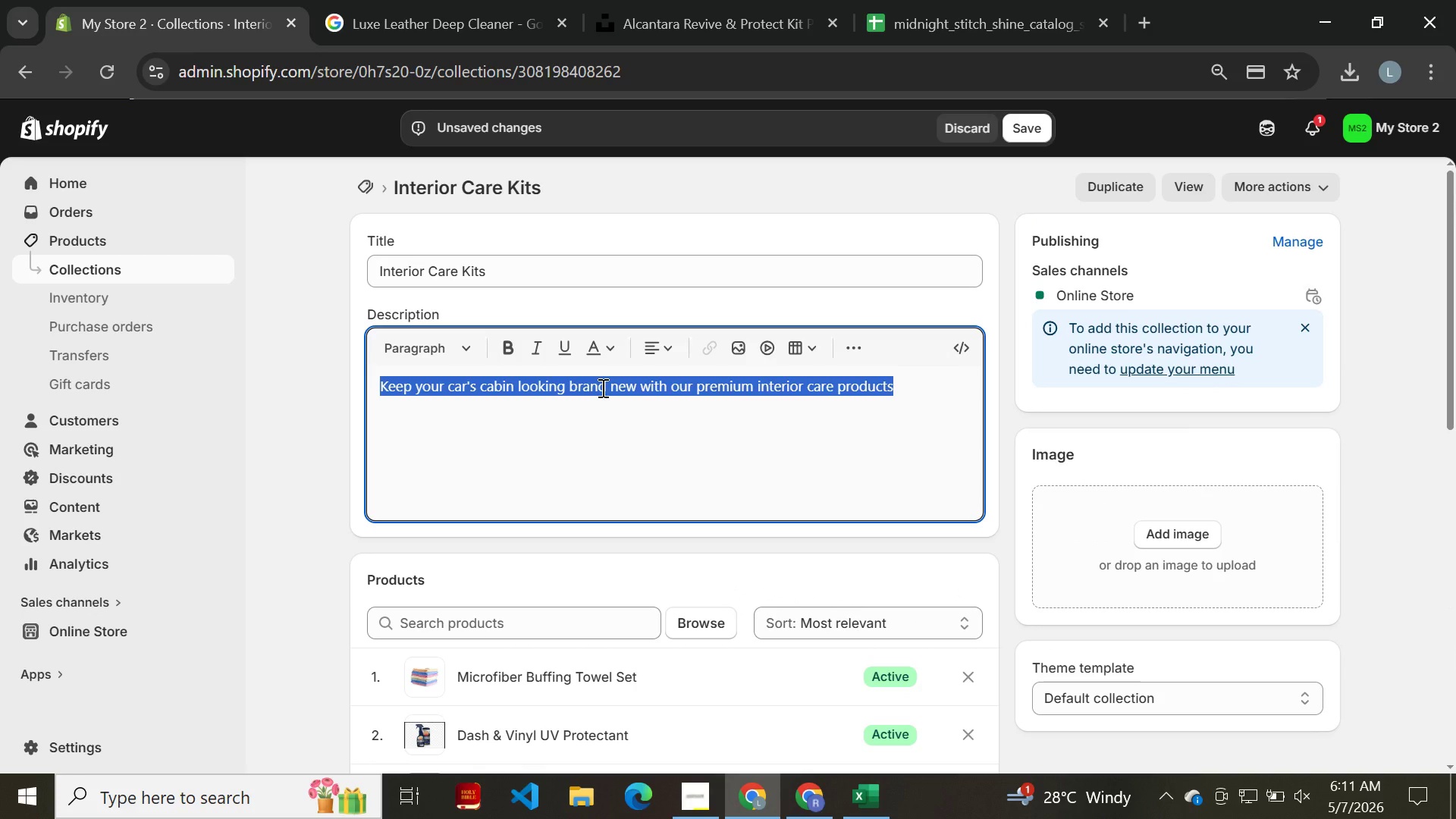 
key(Control+ControlLeft)
 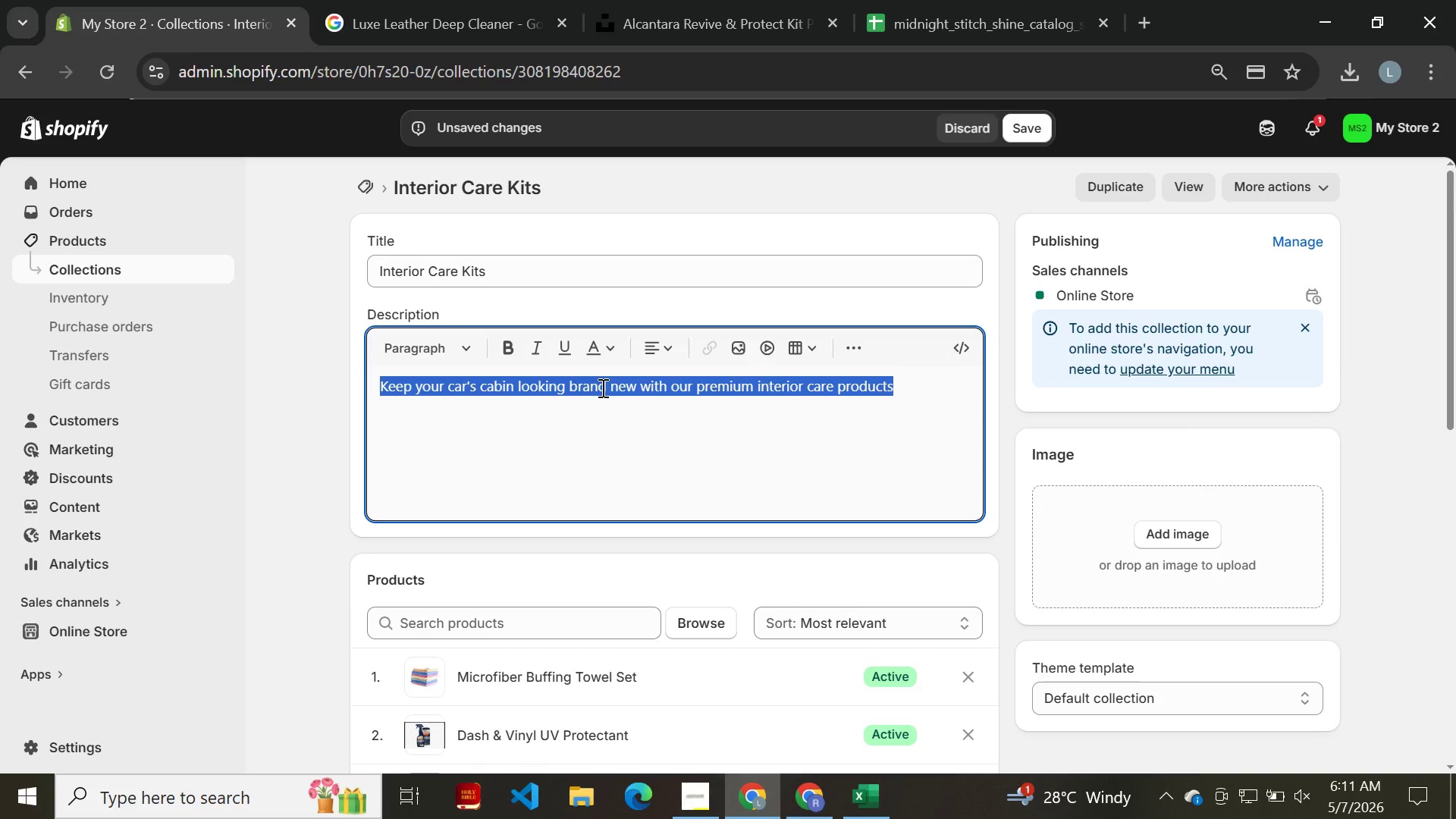 
key(Control+C)
 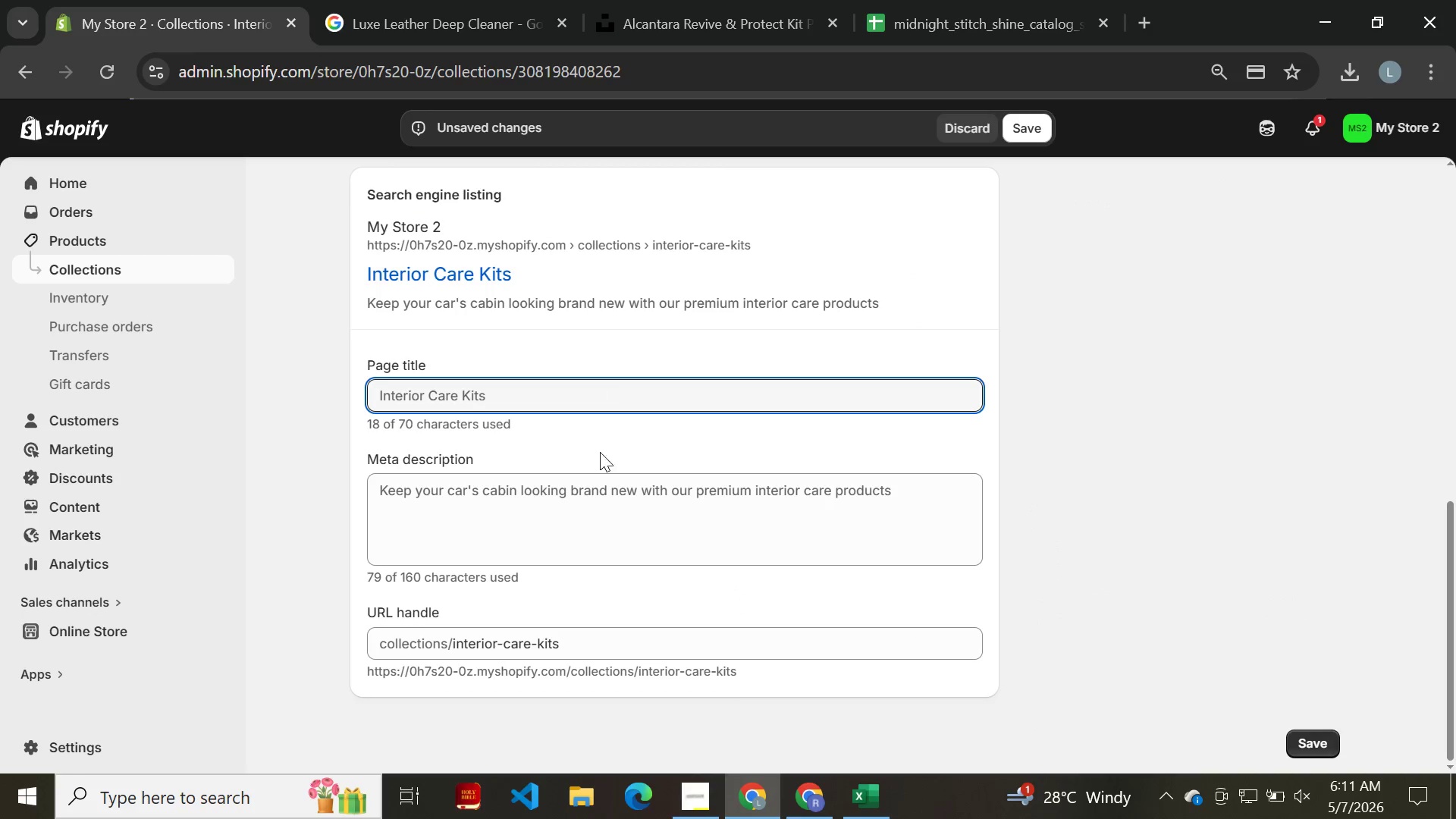 
left_click([563, 522])
 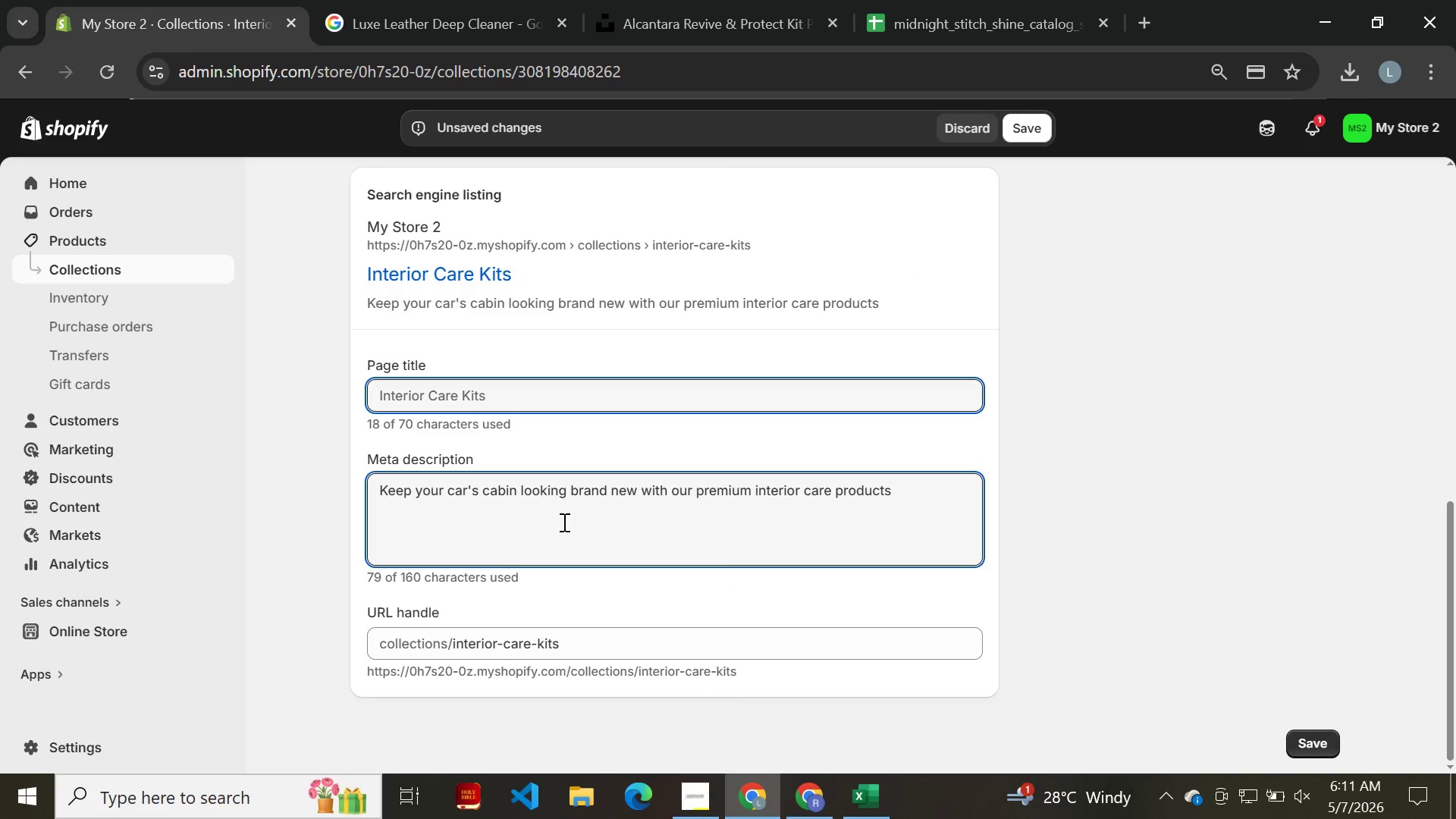 
key(Control+V)
 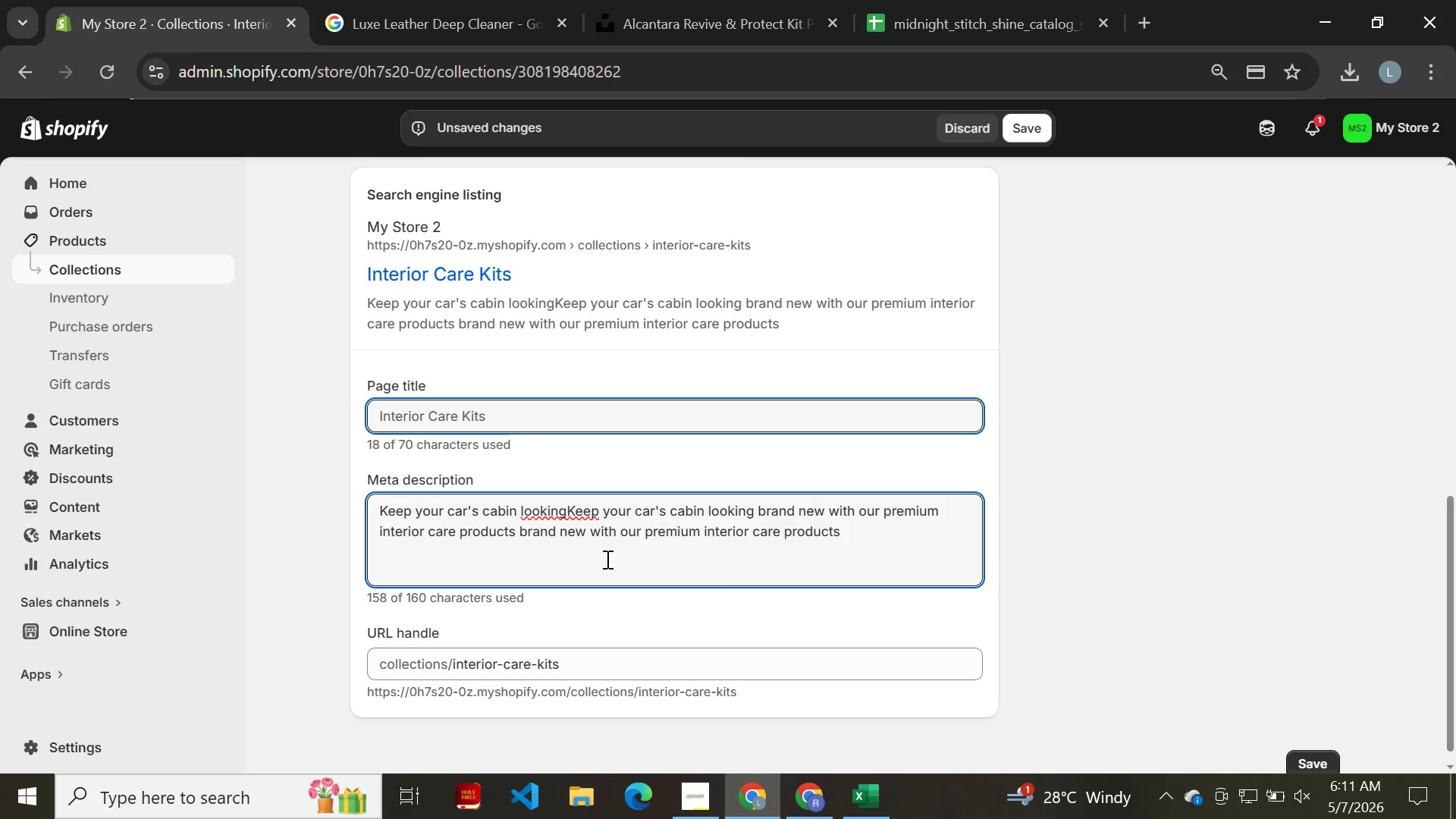 
wait(7.73)
 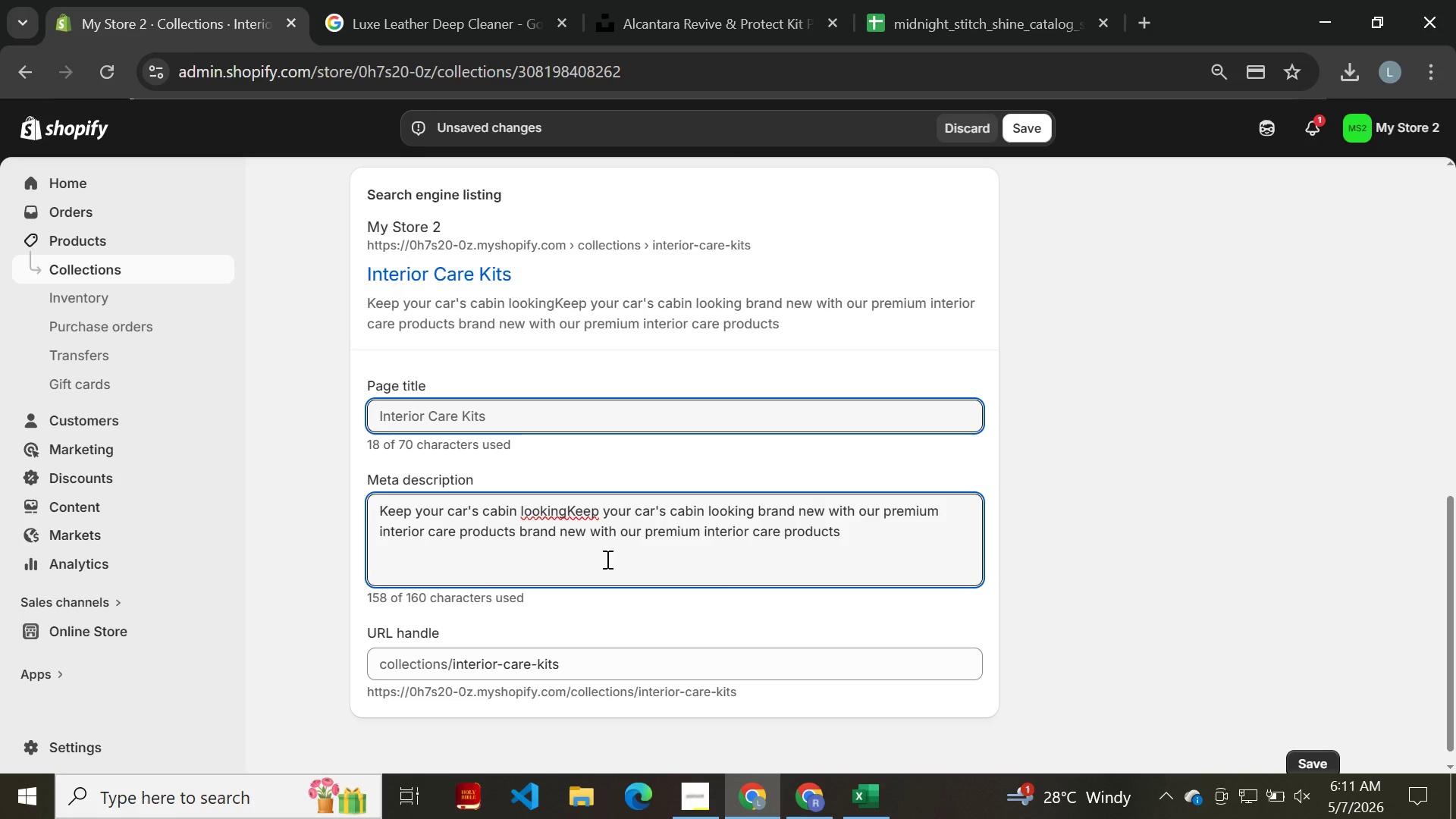 
key(Control+ControlLeft)
 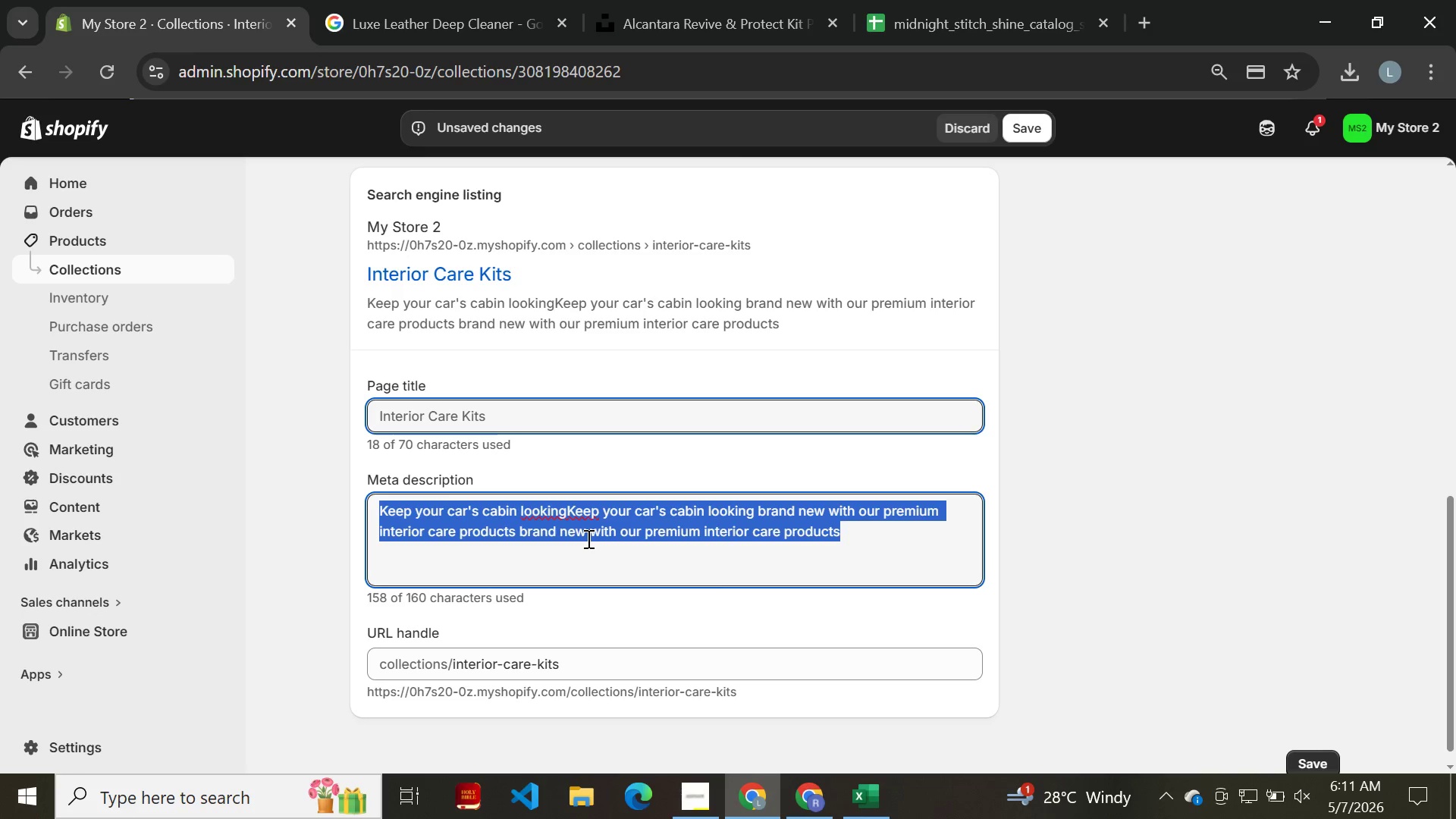 
key(Control+A)
 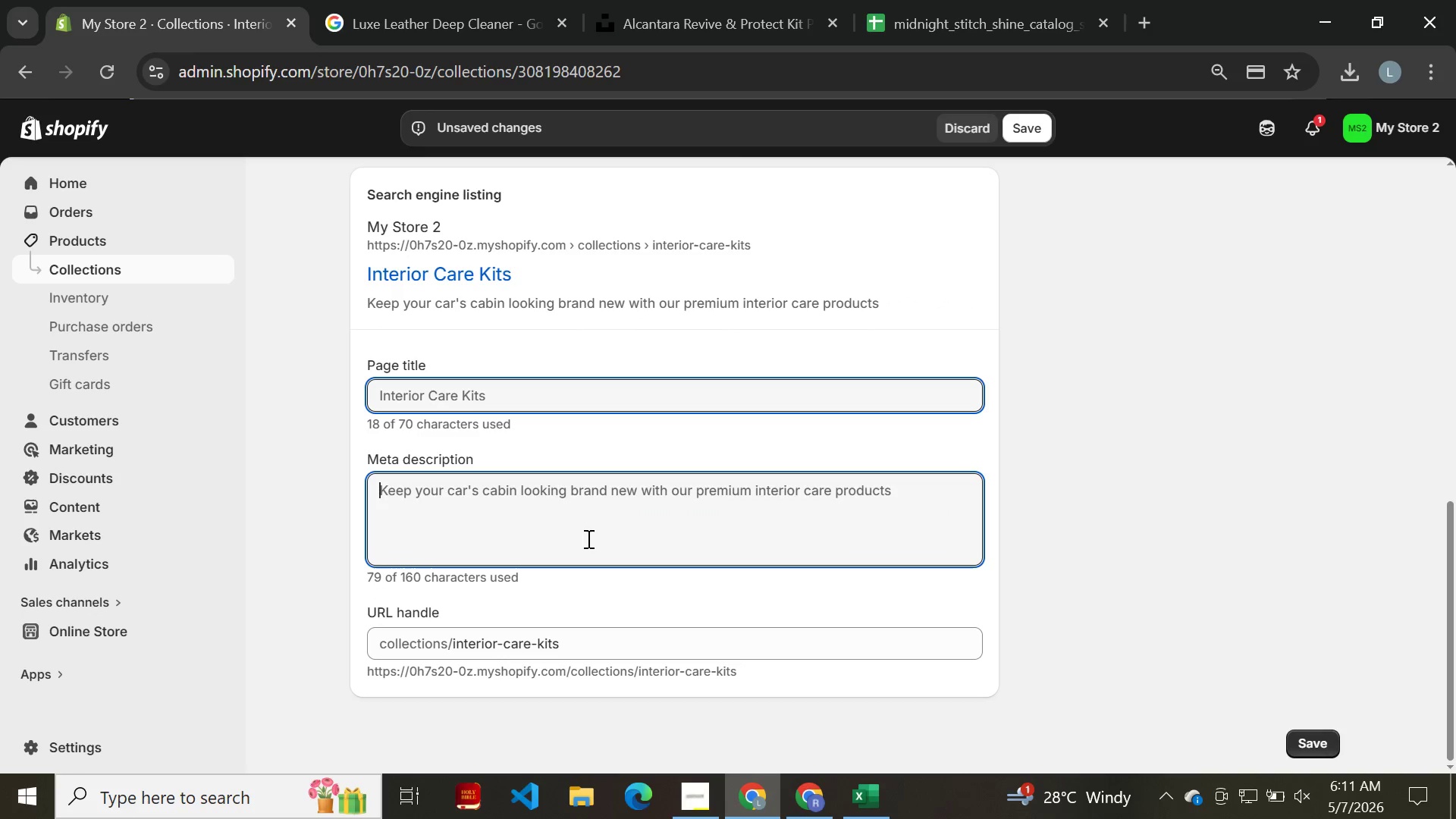 
key(Backspace)
 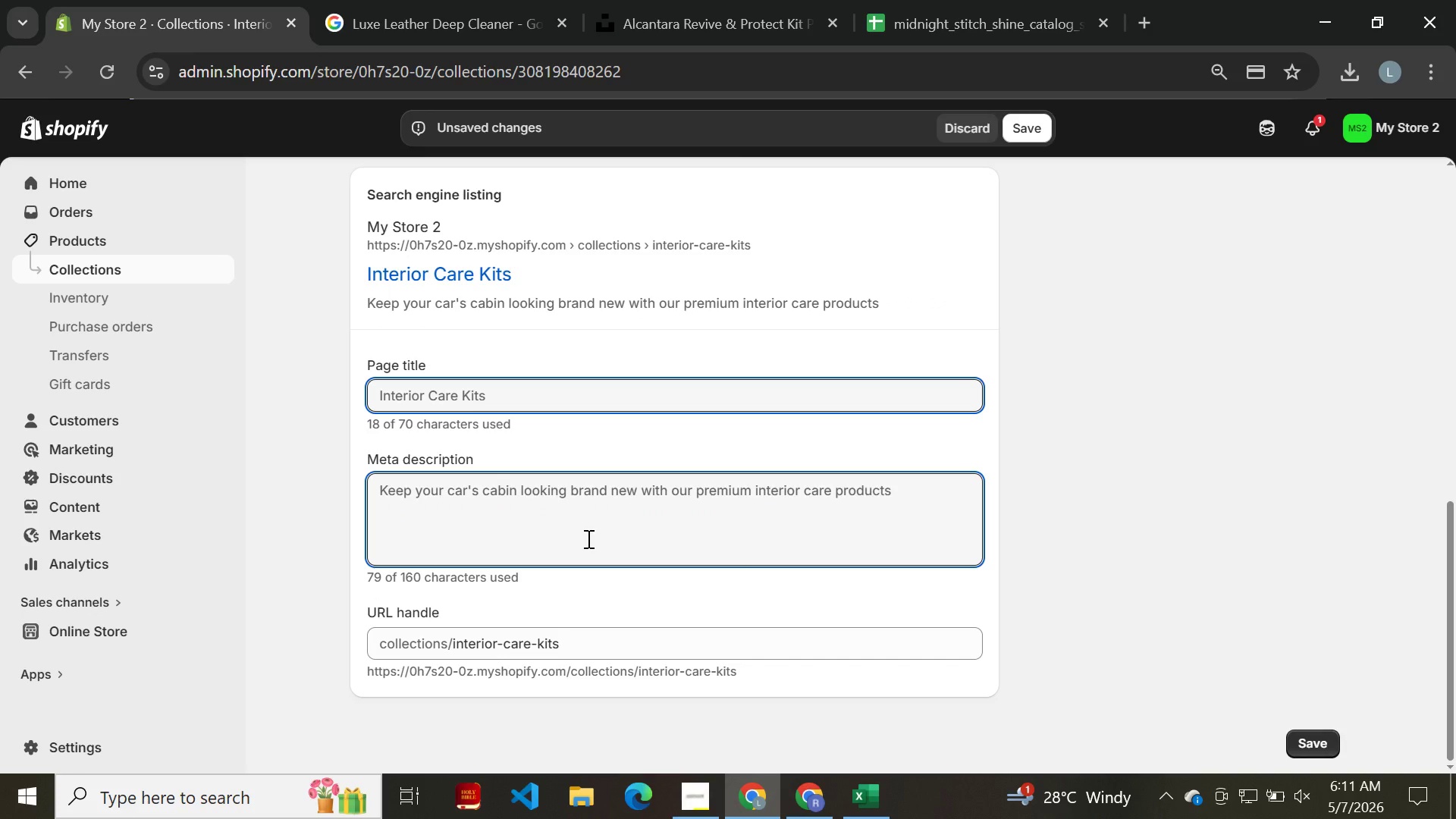 
key(Control+V)
 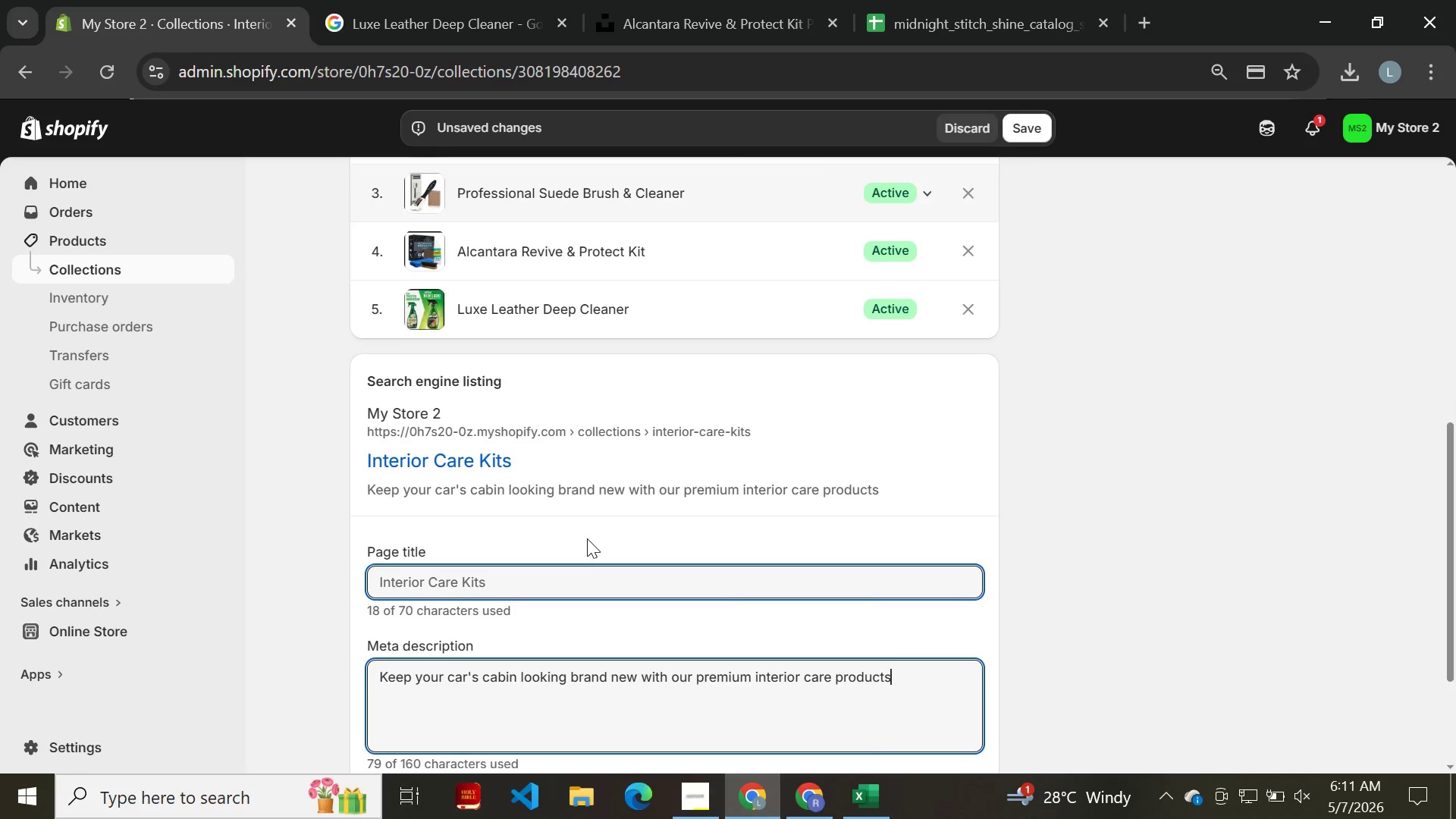 